 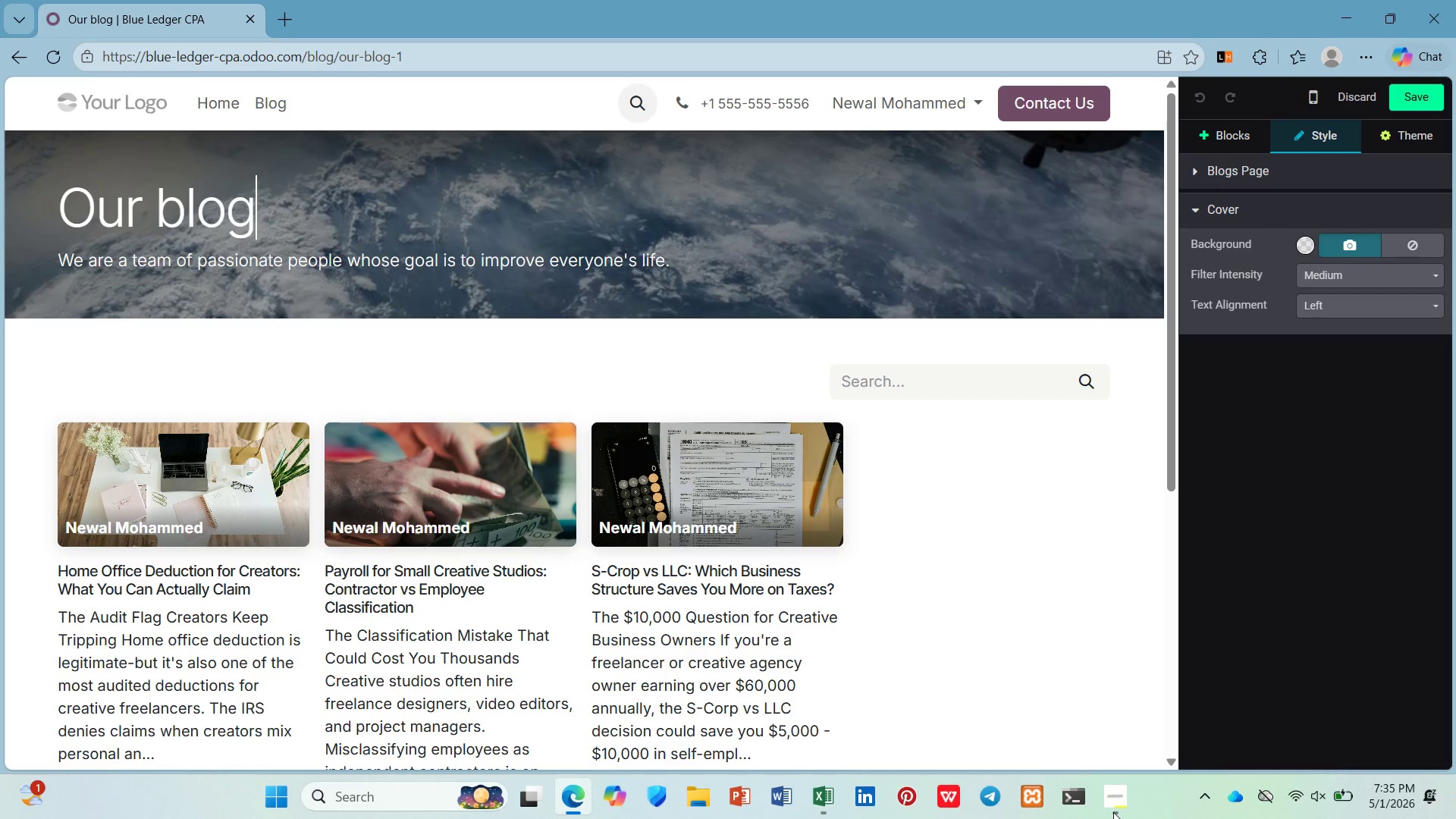 
key(Backspace)
key(Backspace)
key(Backspace)
key(Backspace)
key(Backspace)
key(Backspace)
key(Backspace)
key(Backspace)
type(Our Financial Advisory)
 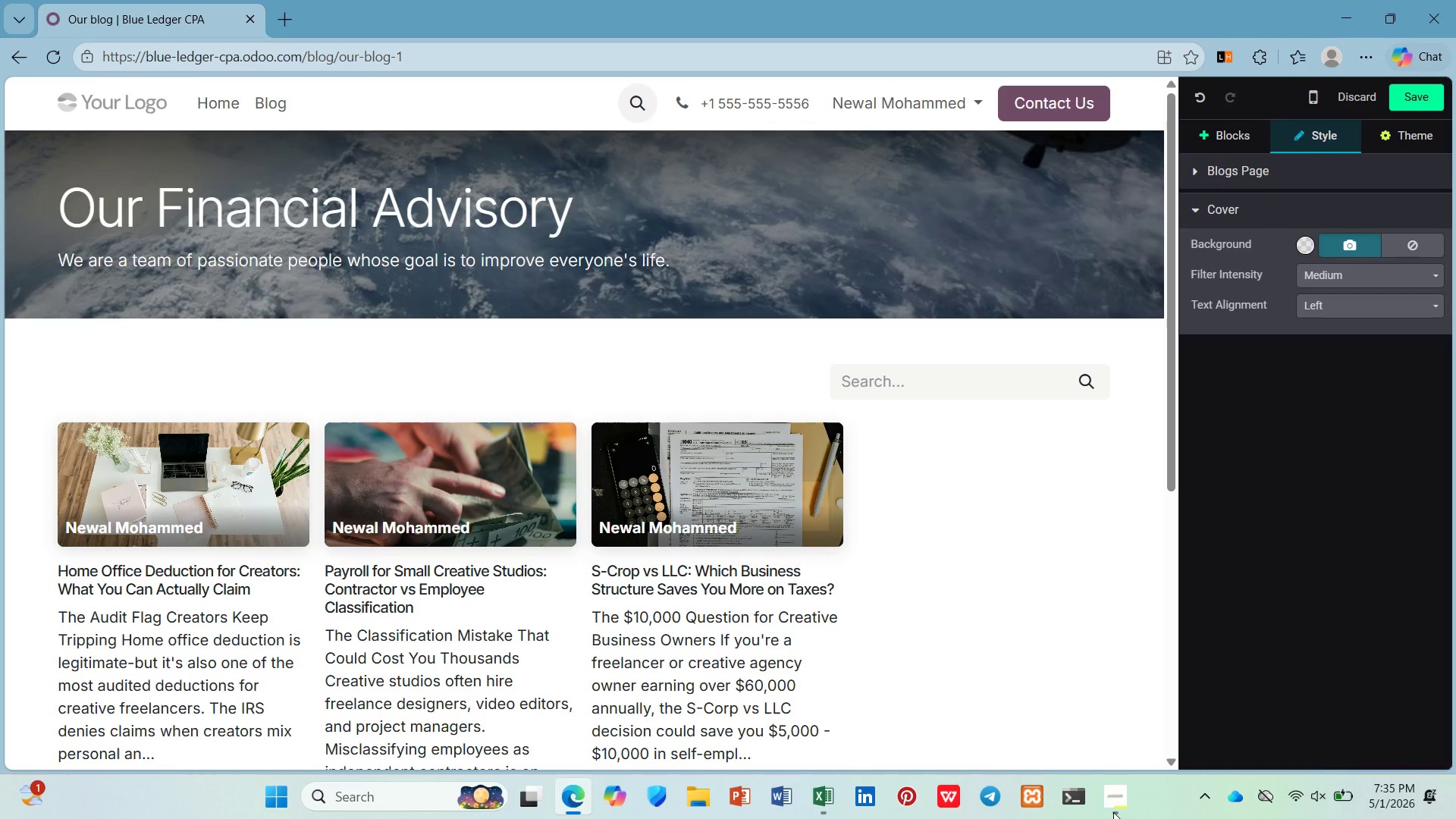 
left_click([670, 261])
 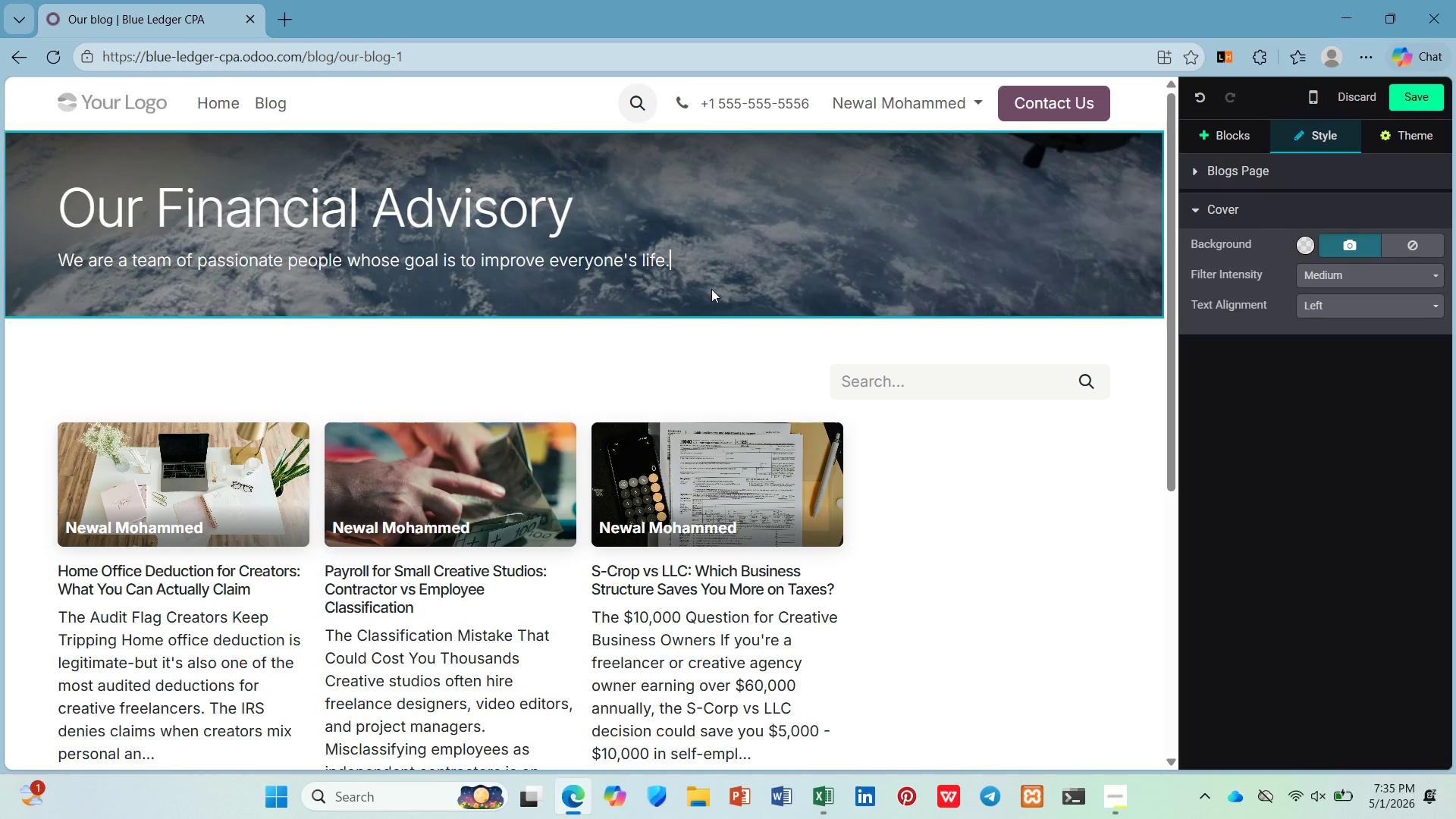 
key(Space)
 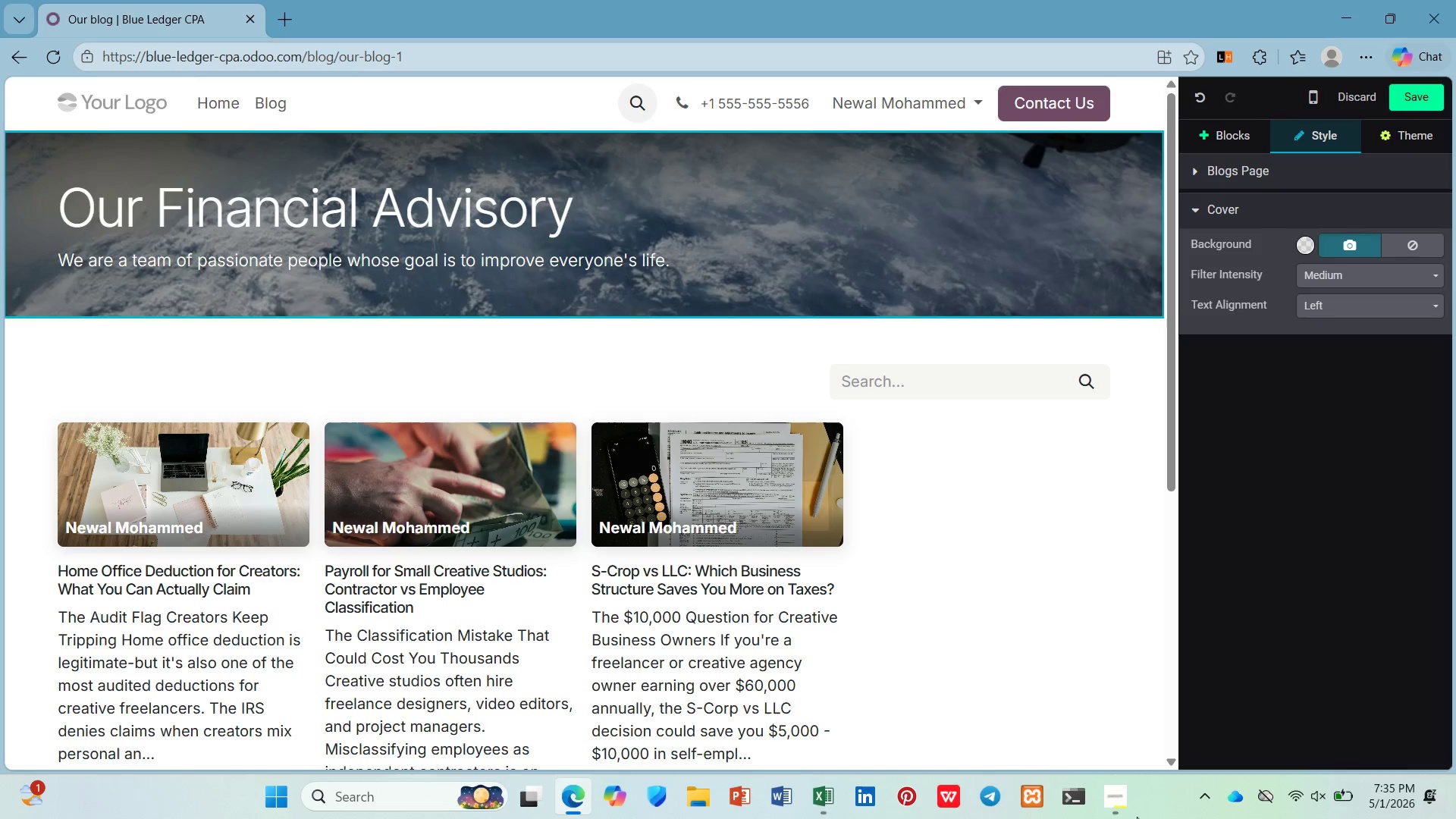 
left_click([1119, 808])
 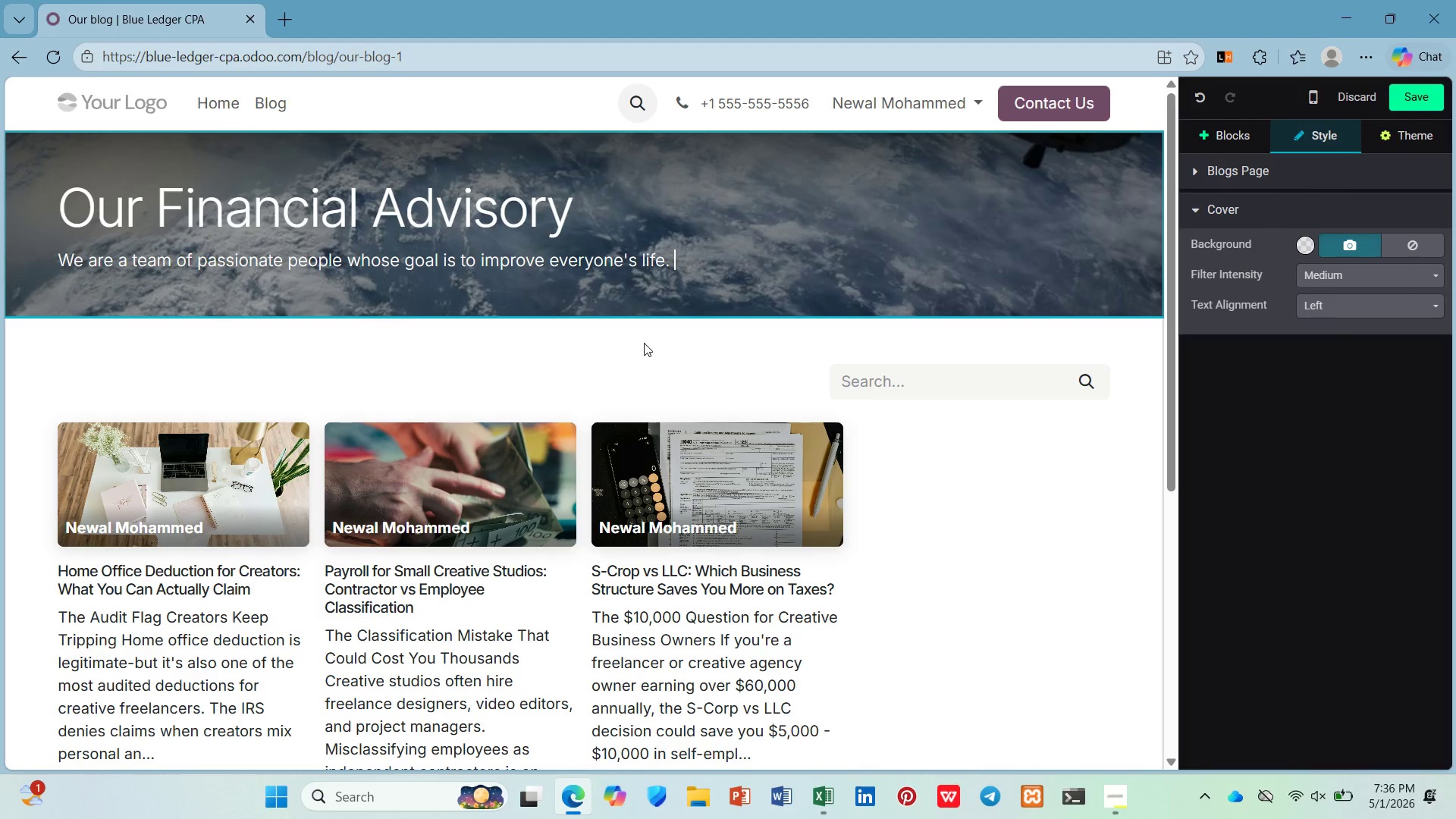 
wait(20.95)
 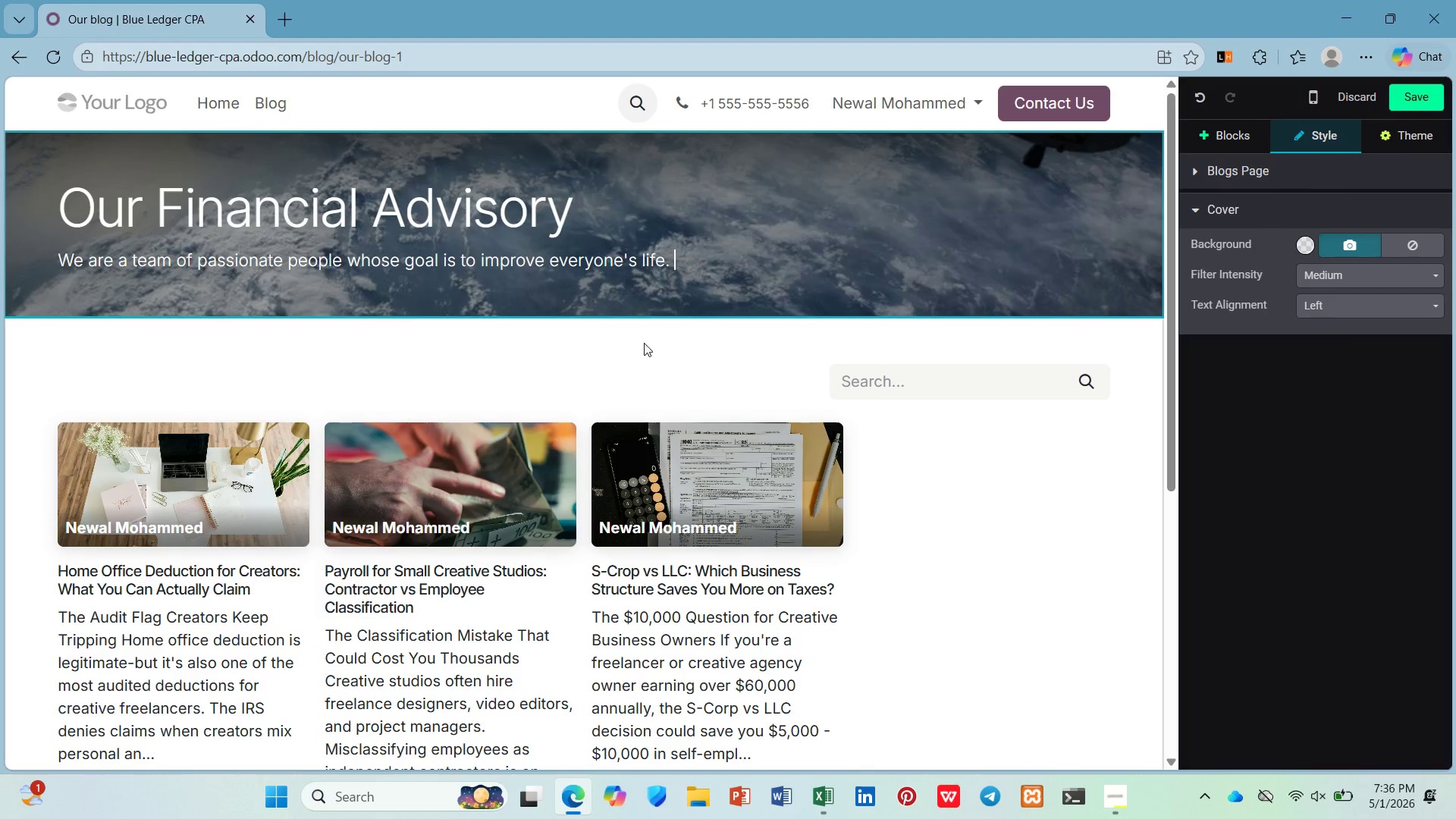 
key(Backspace)
 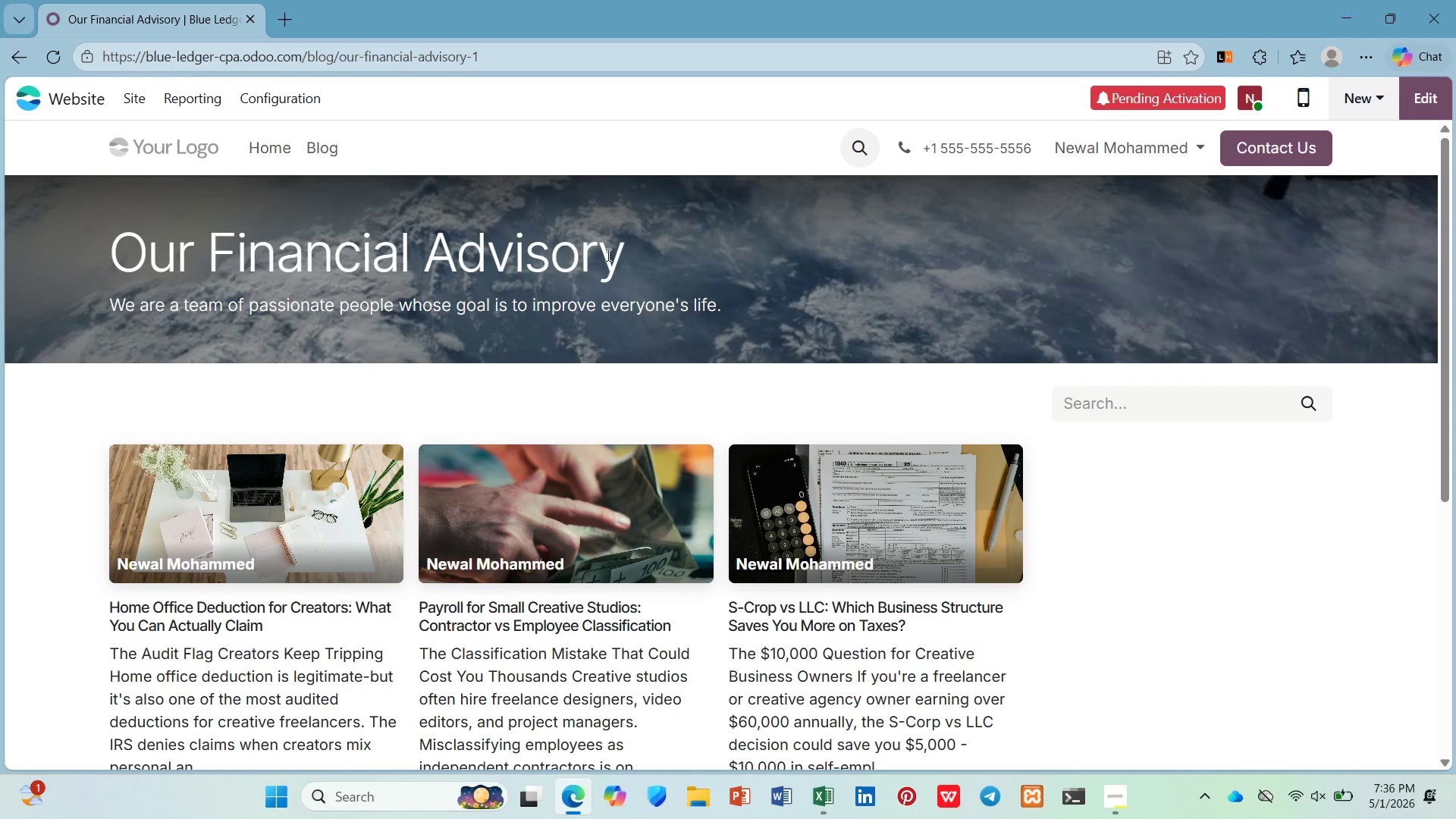 
wait(7.47)
 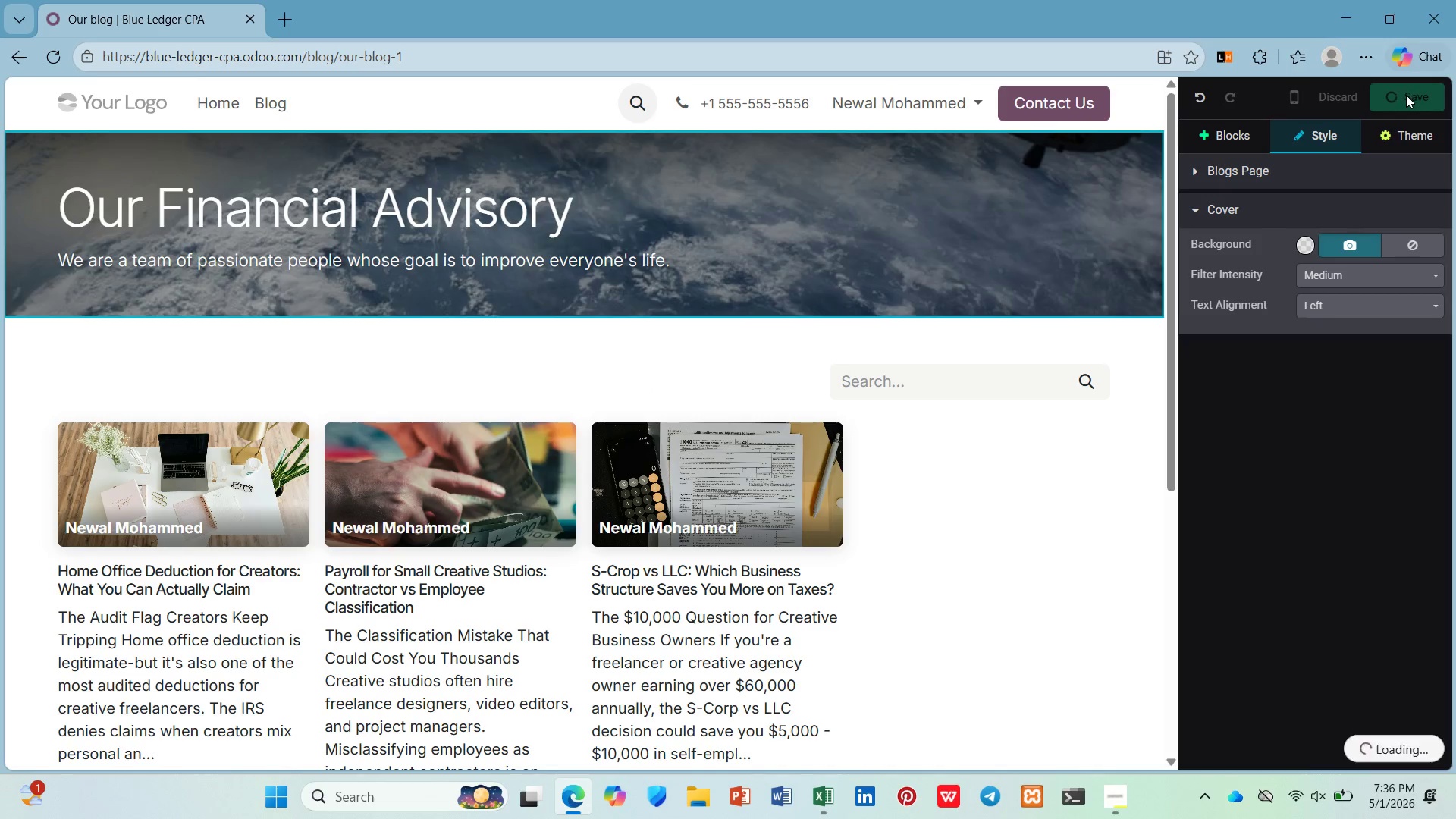 
left_click([1434, 96])
 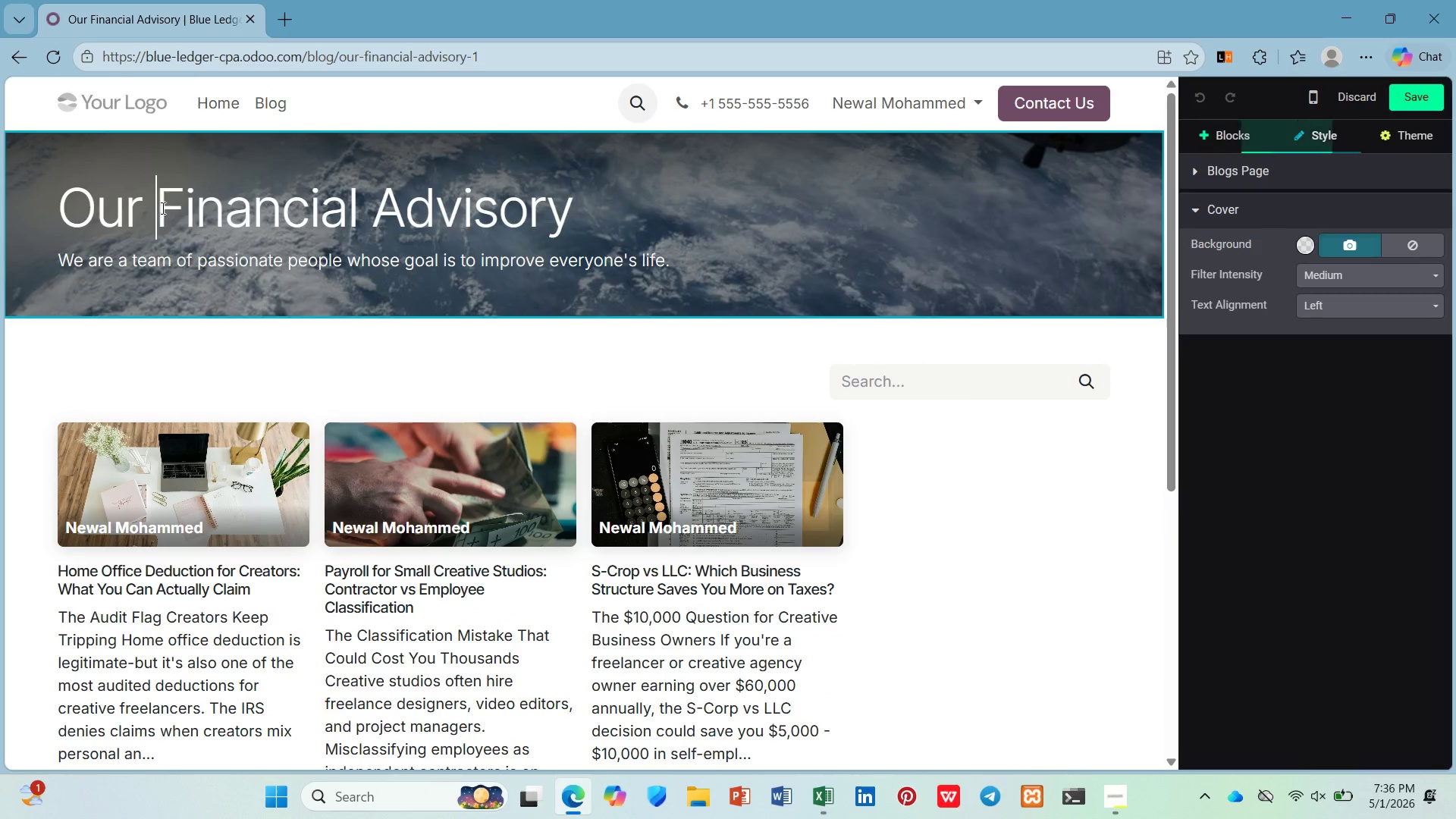 
key(Backspace)
 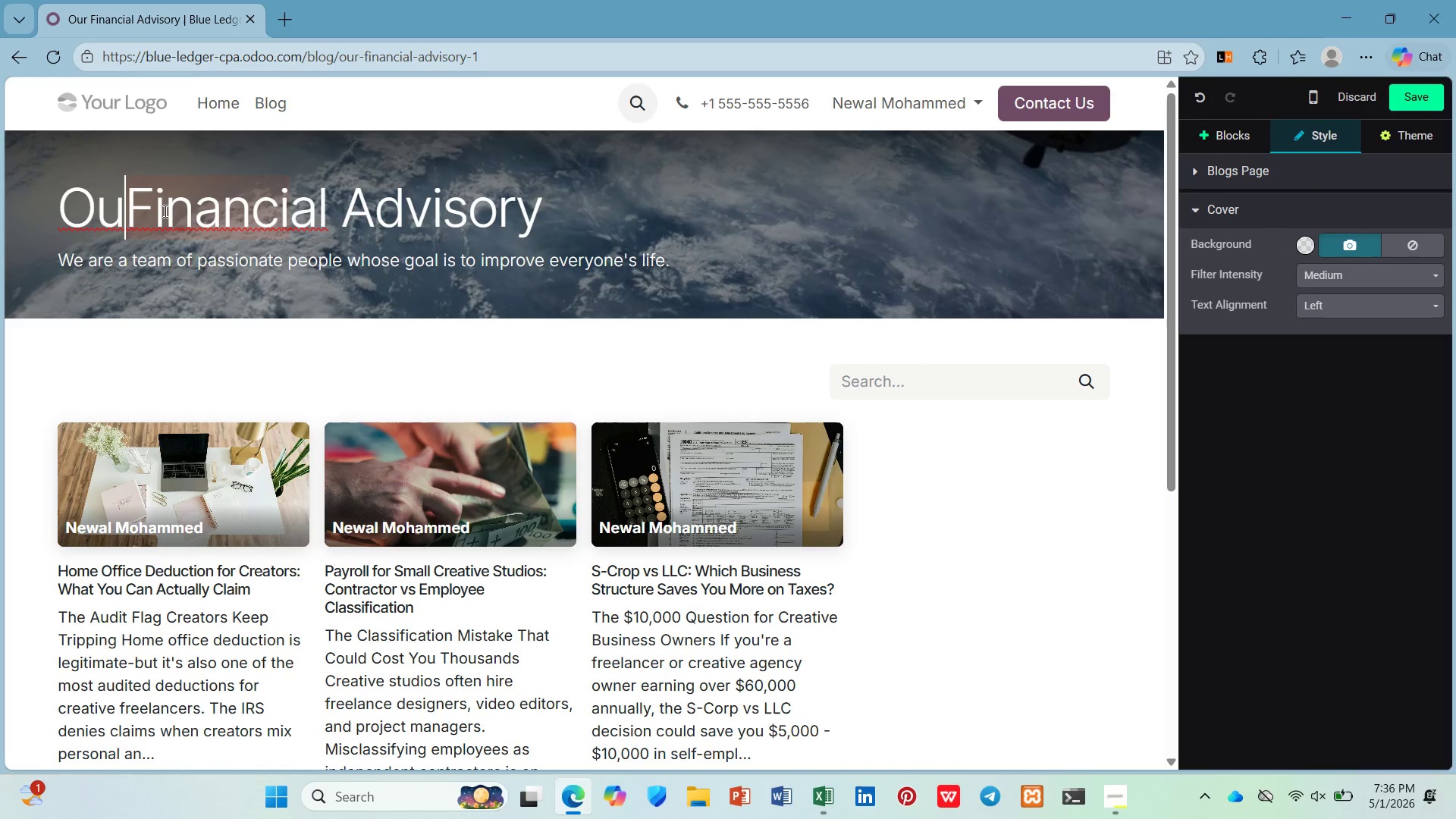 
key(Backspace)
 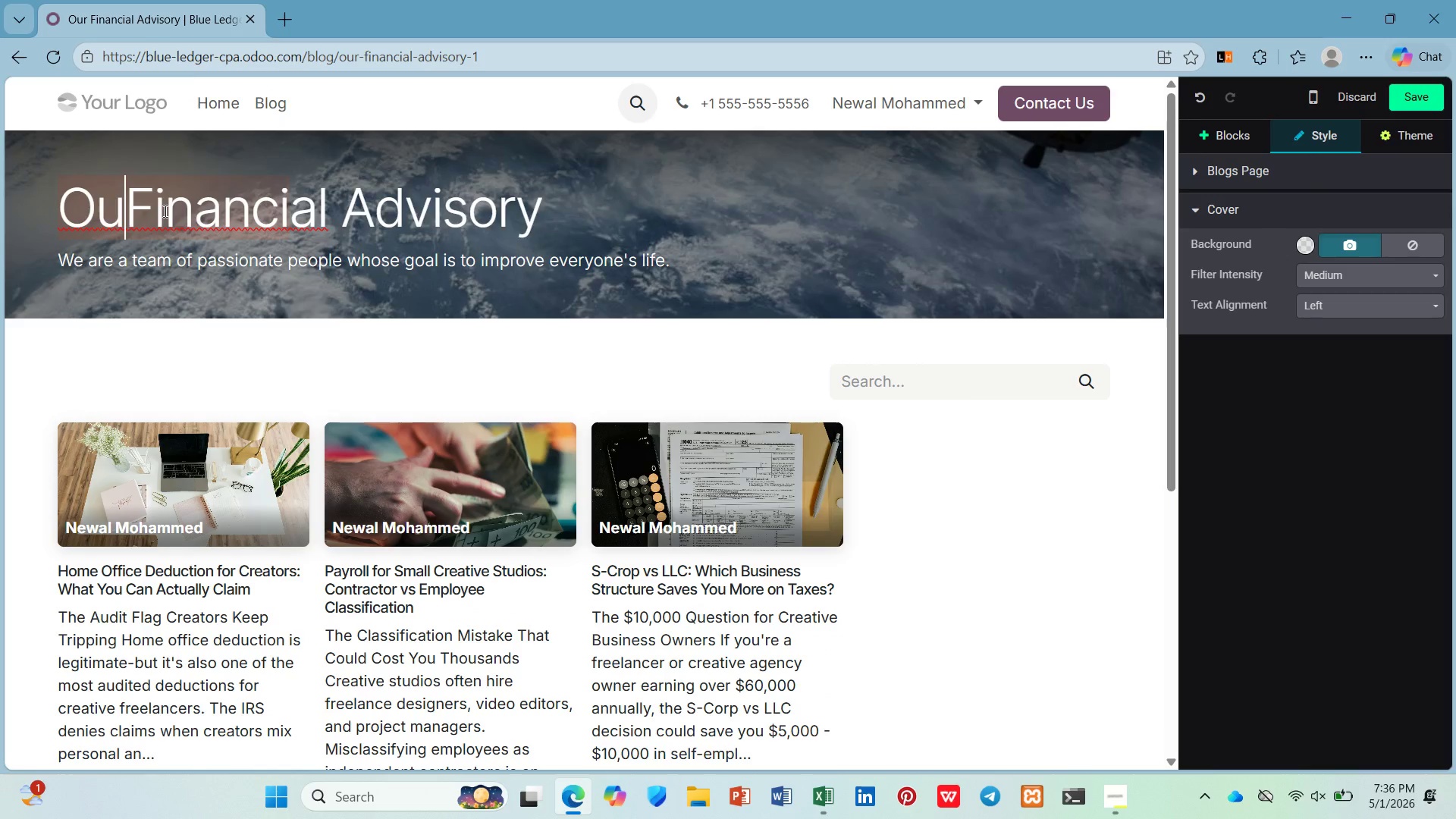 
key(Backspace)
 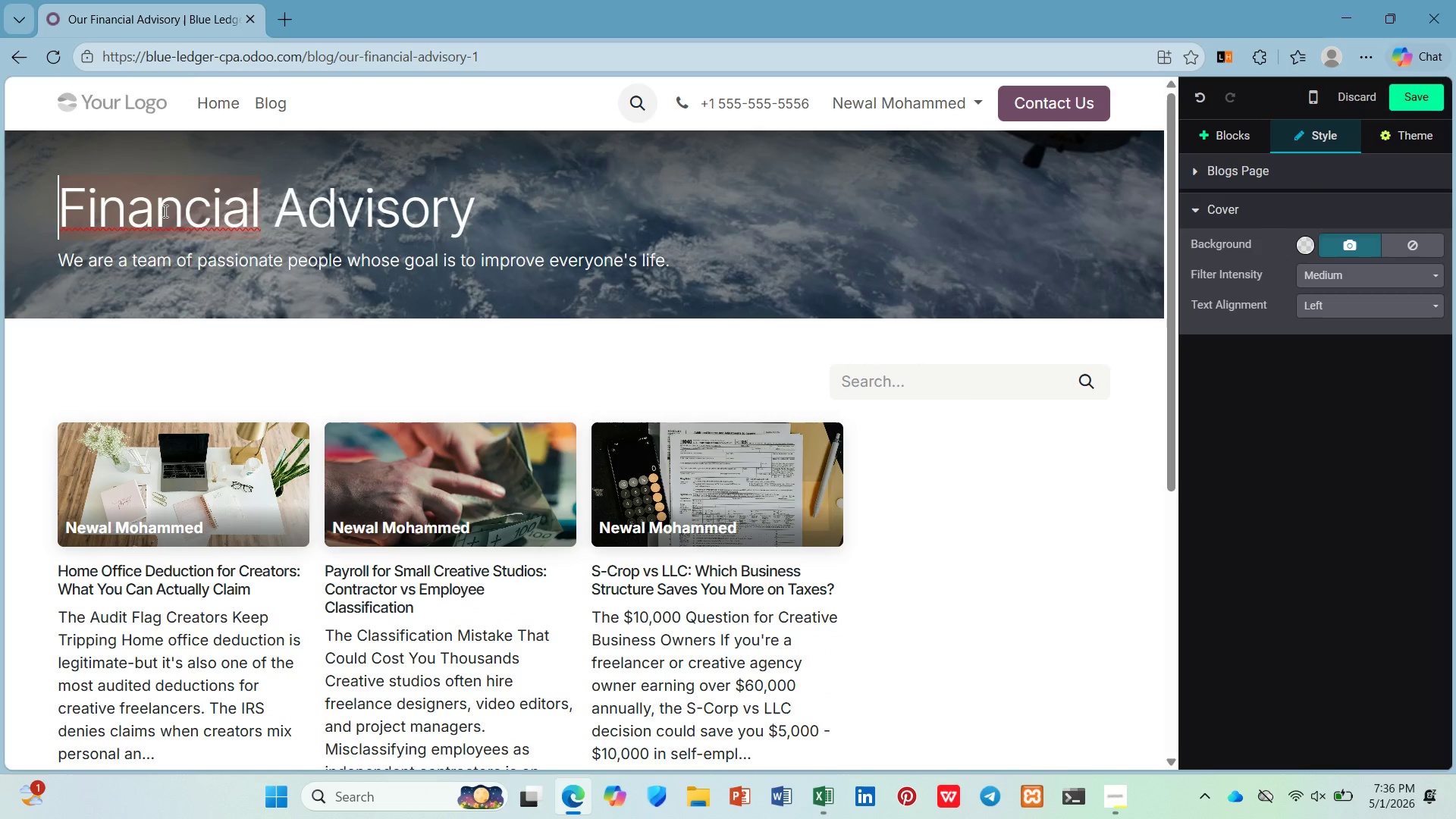 
key(Backspace)
 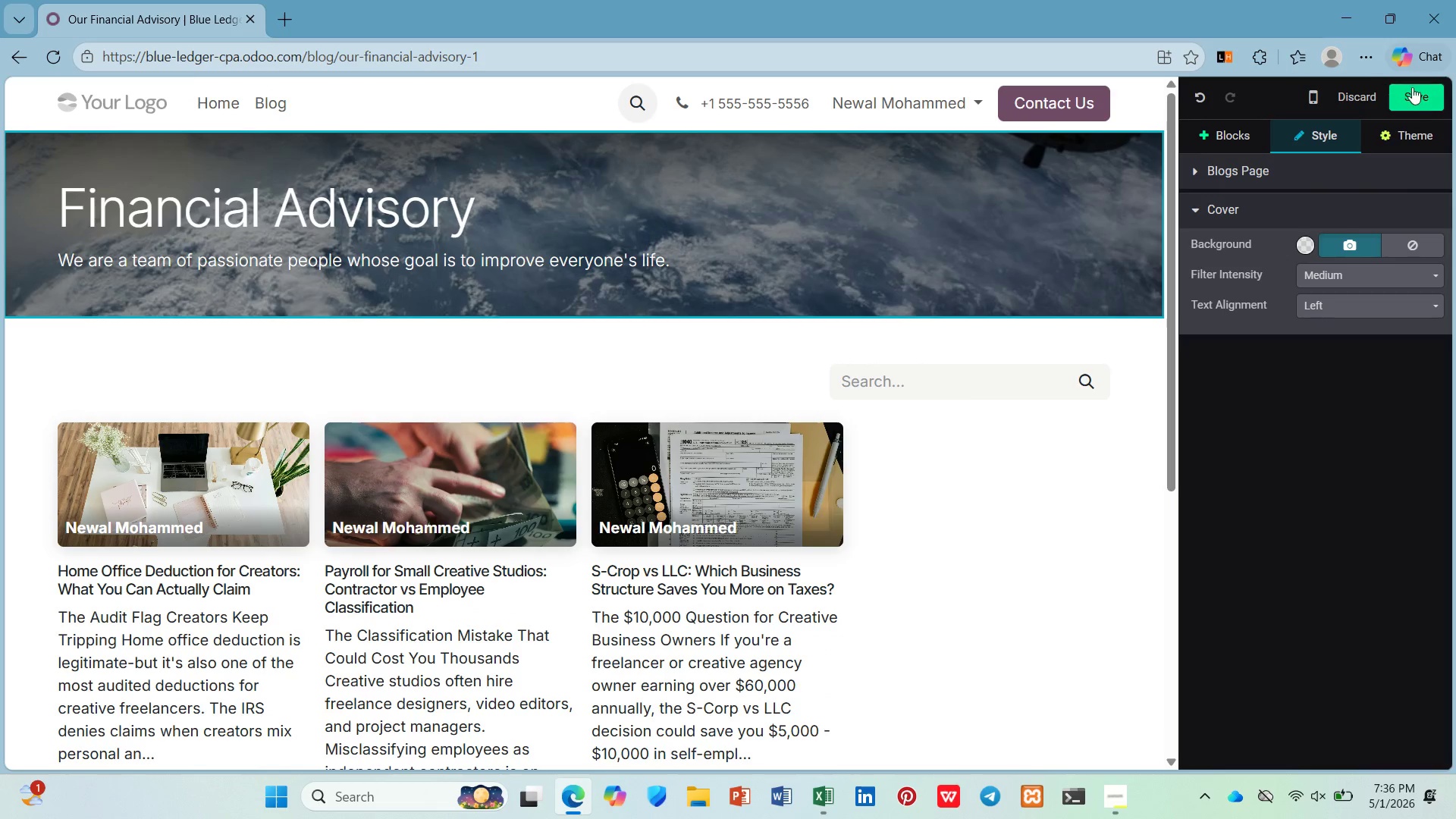 
left_click([1424, 99])
 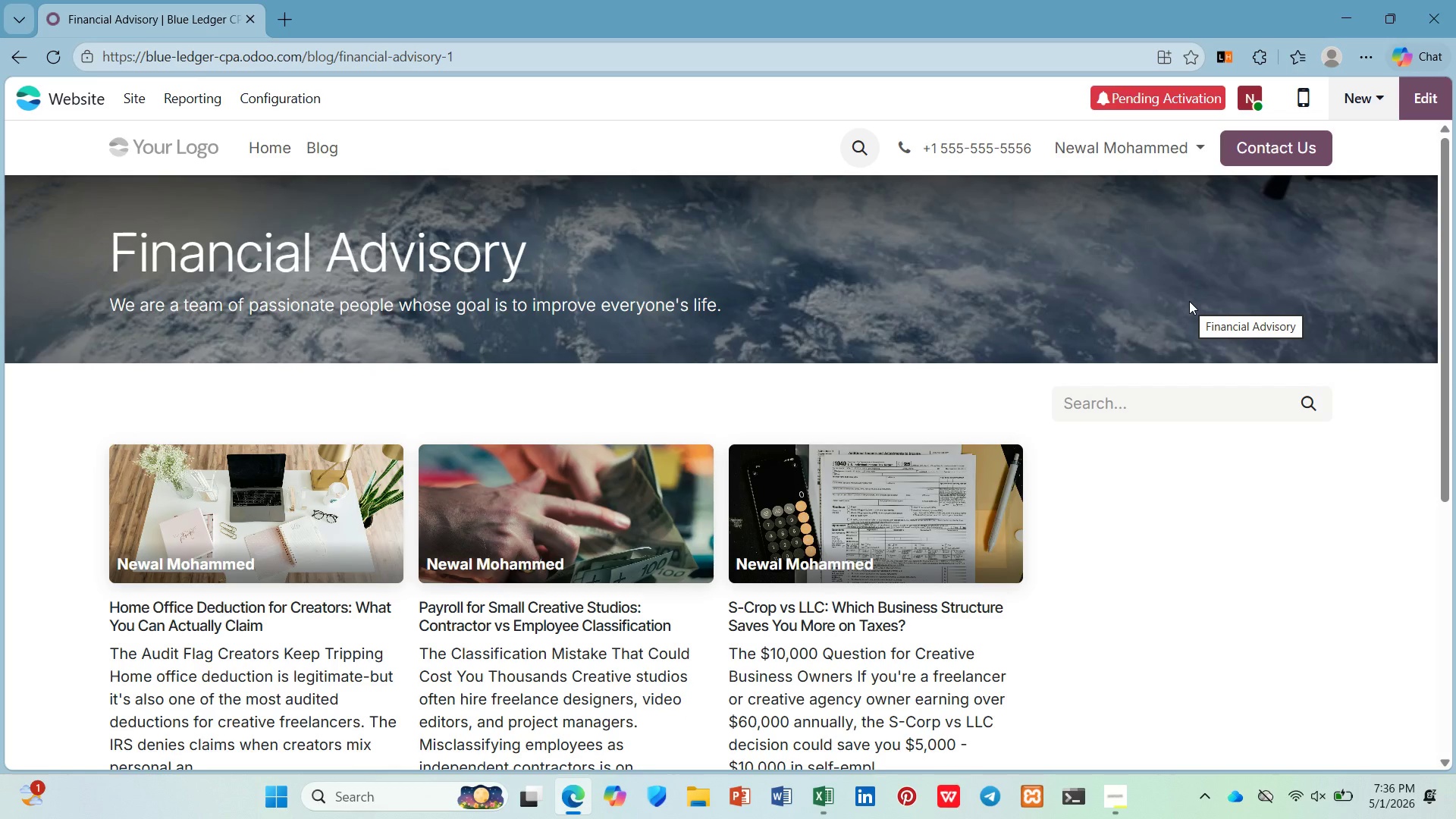 
mouse_move([1170, 290])
 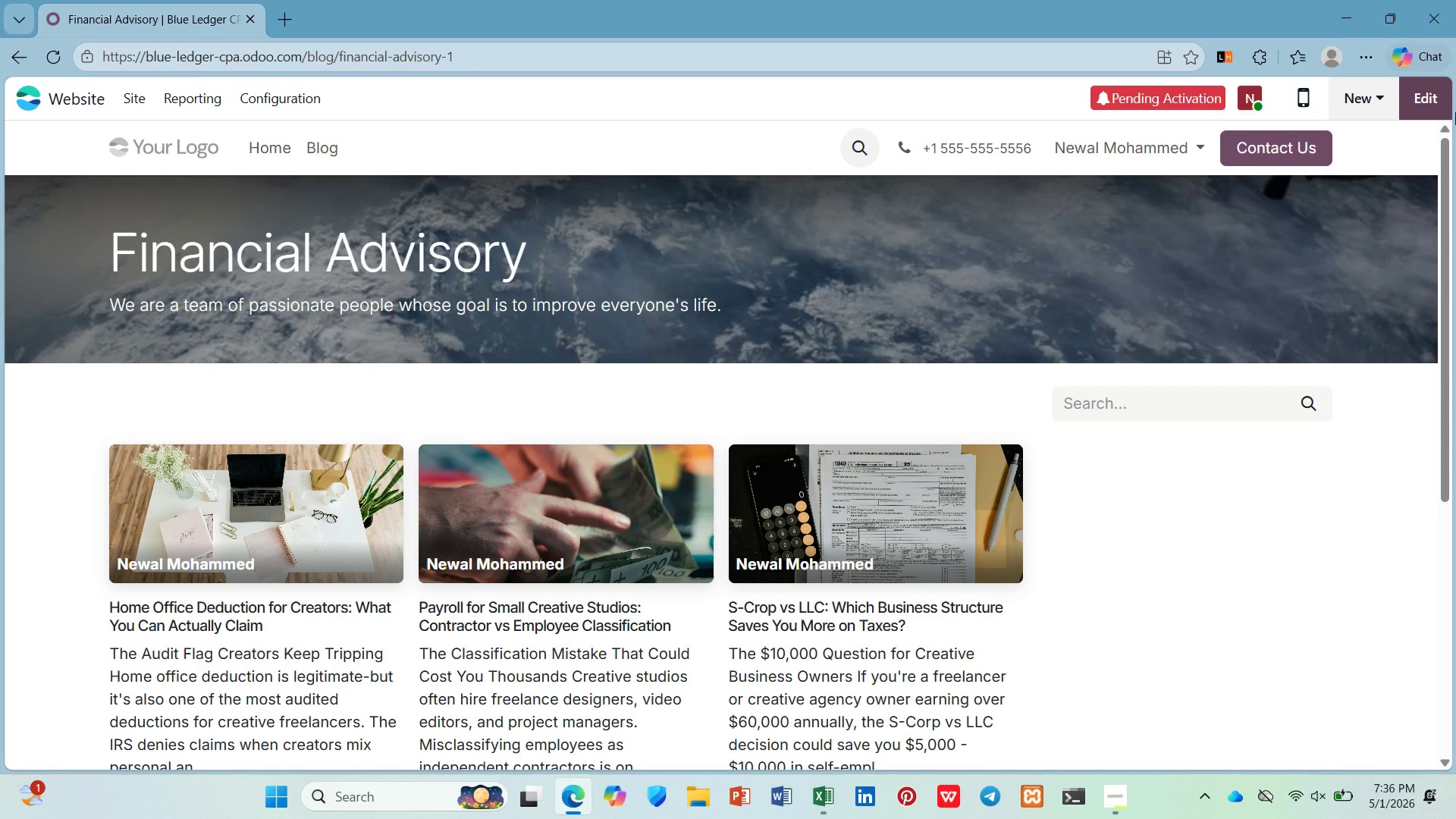 
wait(8.83)
 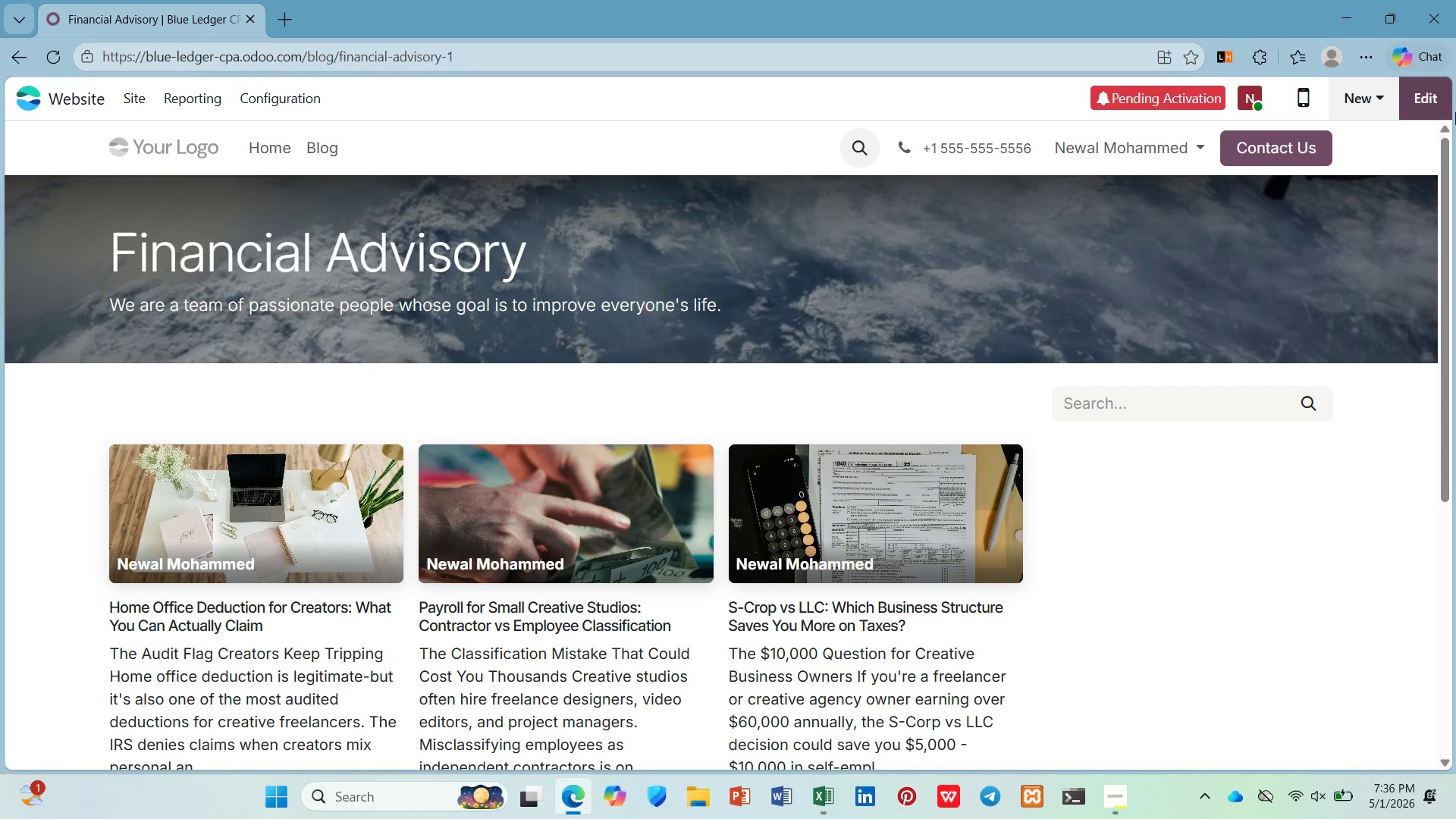 
scroll: coordinate [1001, 726], scroll_direction: down, amount: 2.0
 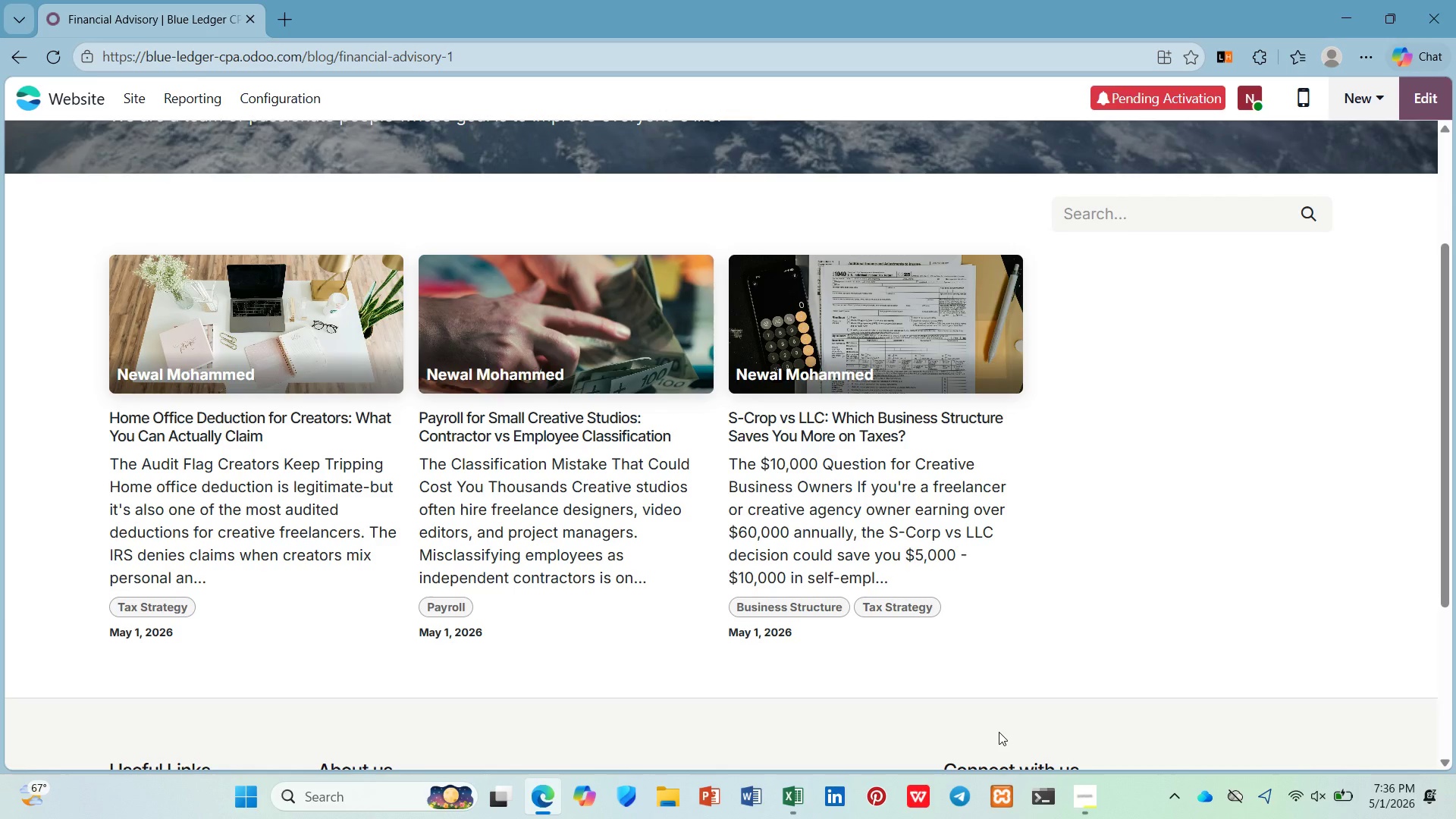 
wait(6.11)
 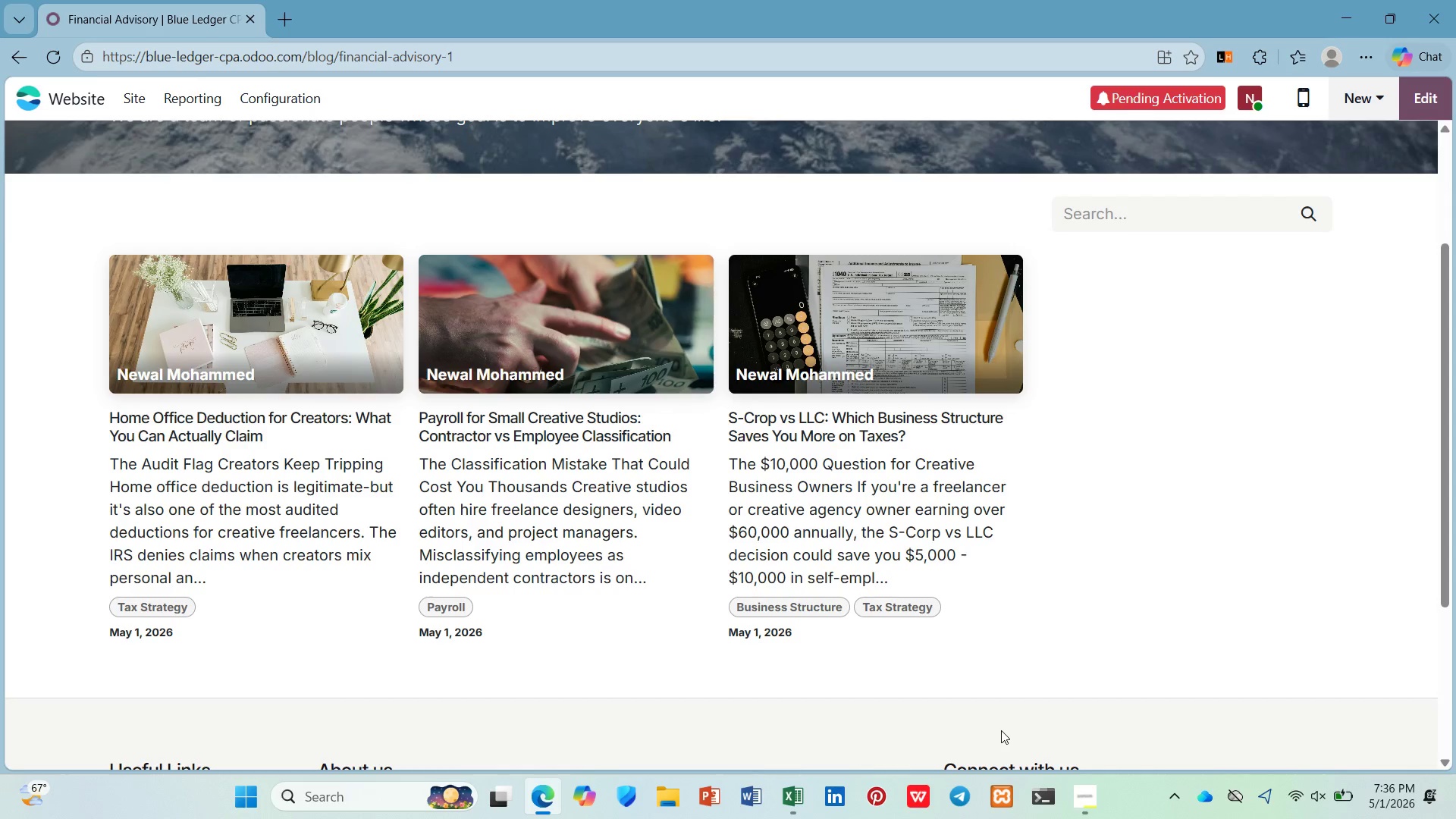 
hold_key(key=ControlLeft, duration=1.08)
scroll: coordinate [999, 732], scroll_direction: down, amount: 1.0
 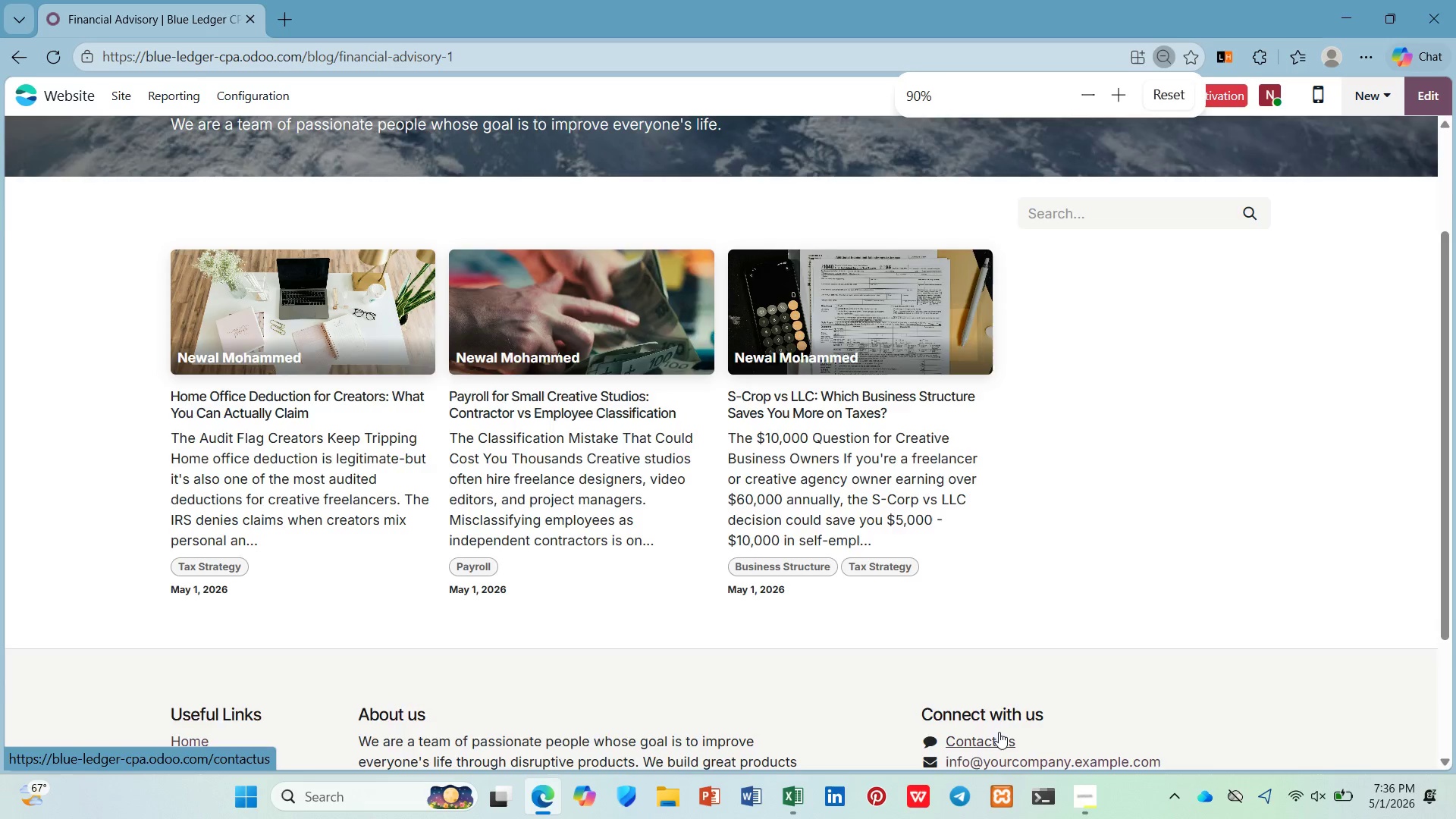 
scroll: coordinate [999, 732], scroll_direction: up, amount: 3.0
 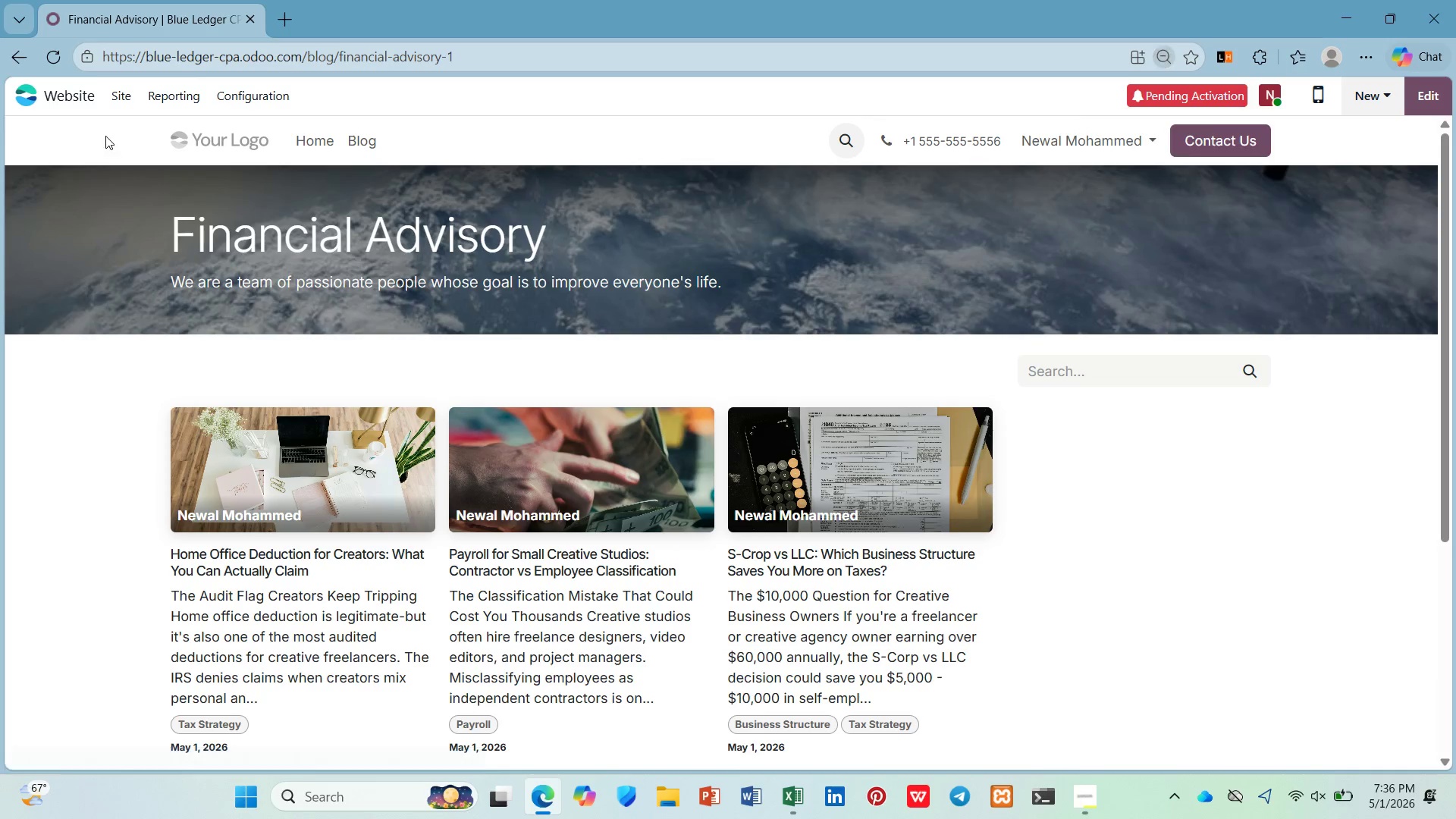 
left_click([109, 96])
 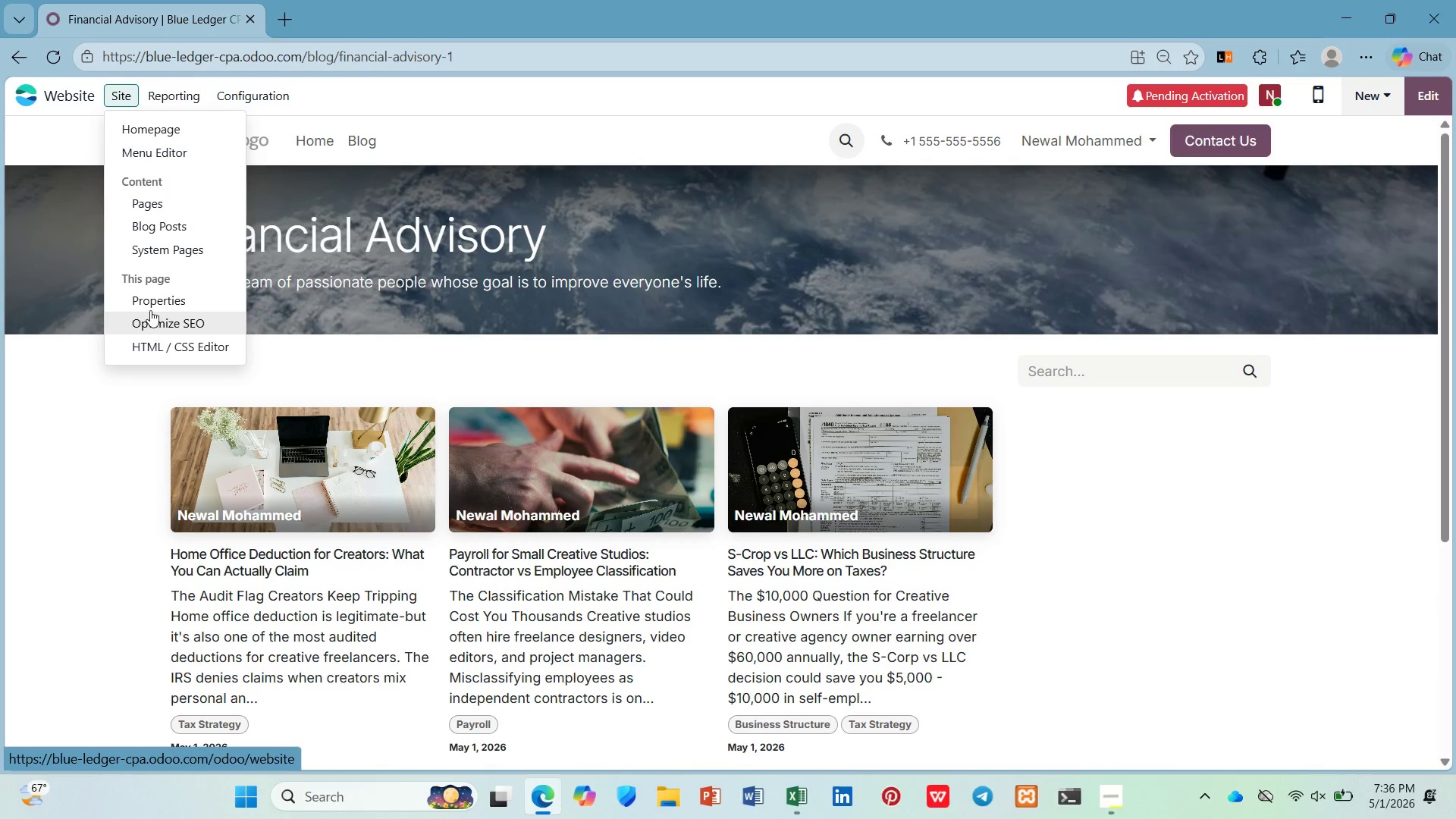 
left_click([149, 236])
 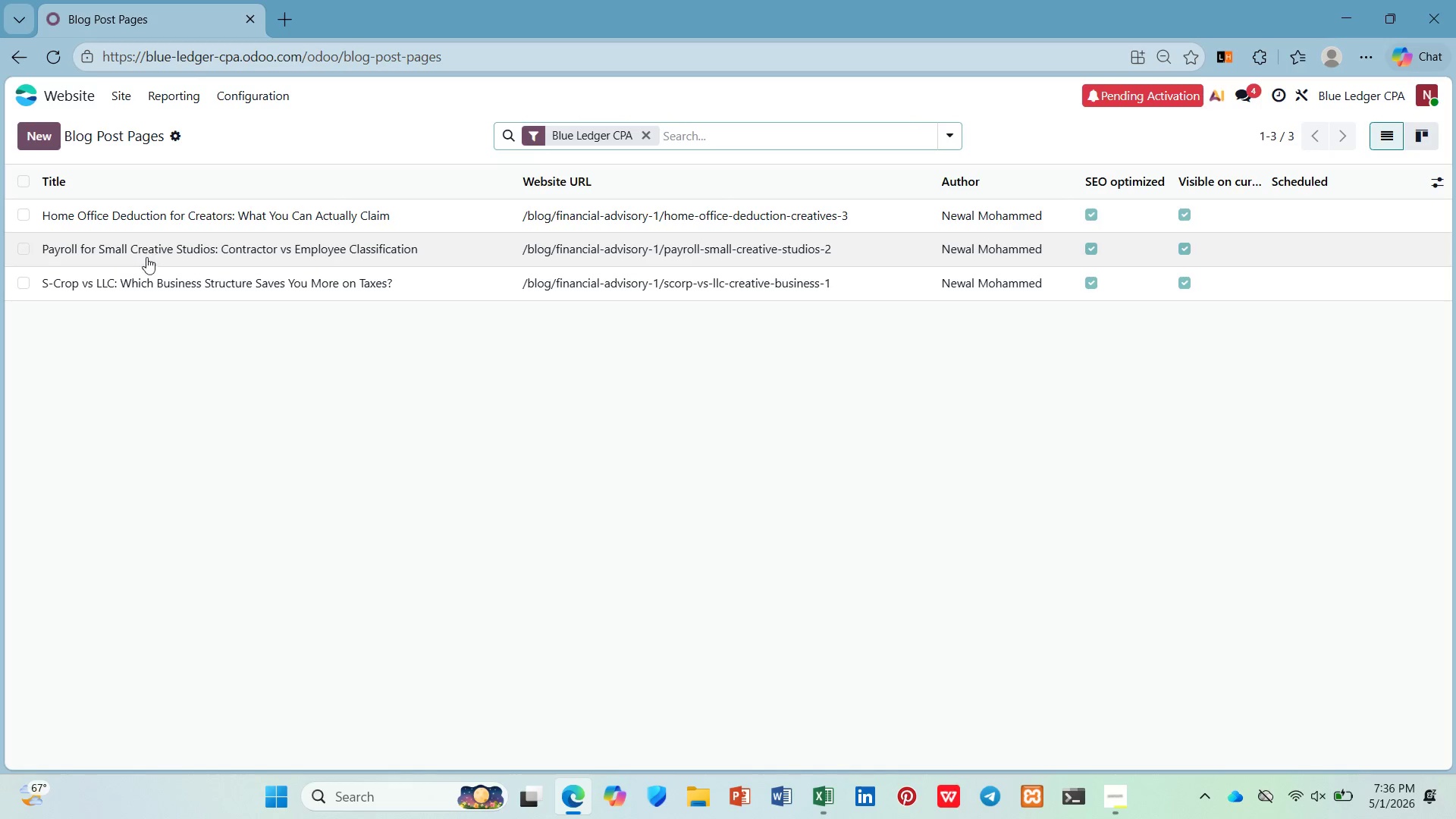 
mouse_move([1059, 221])
 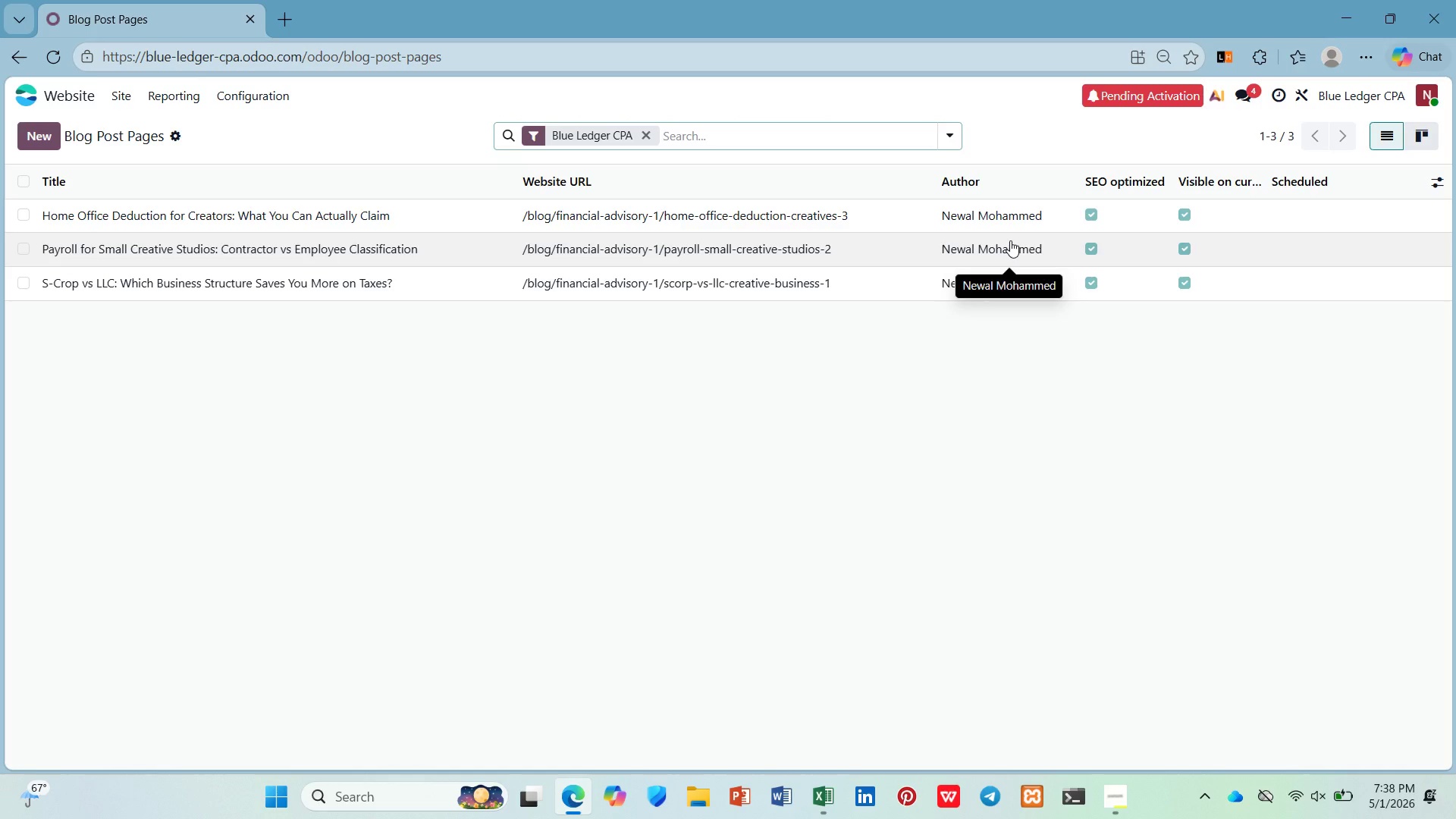 
wait(82.2)
 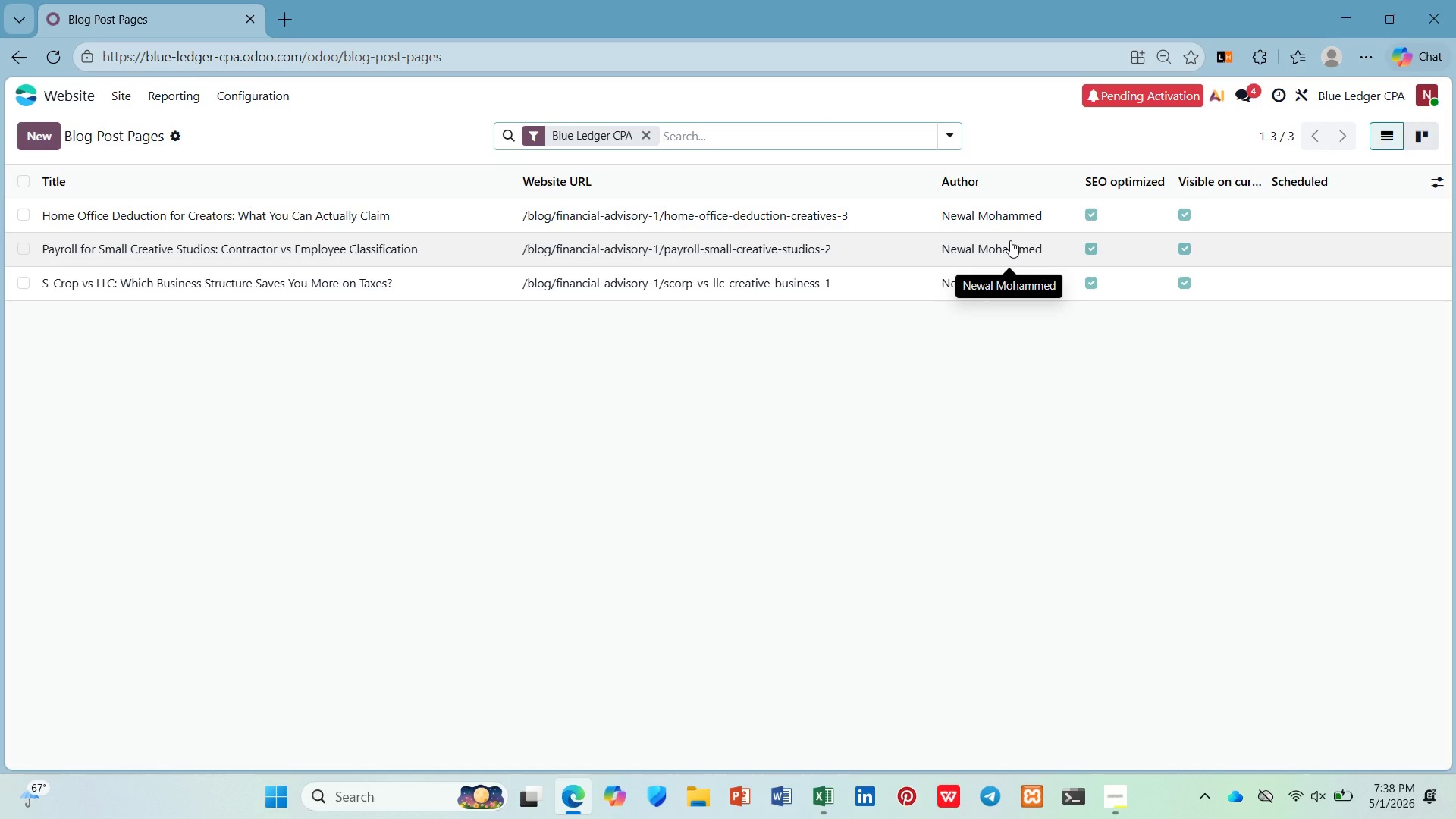 
left_click([143, 103])
 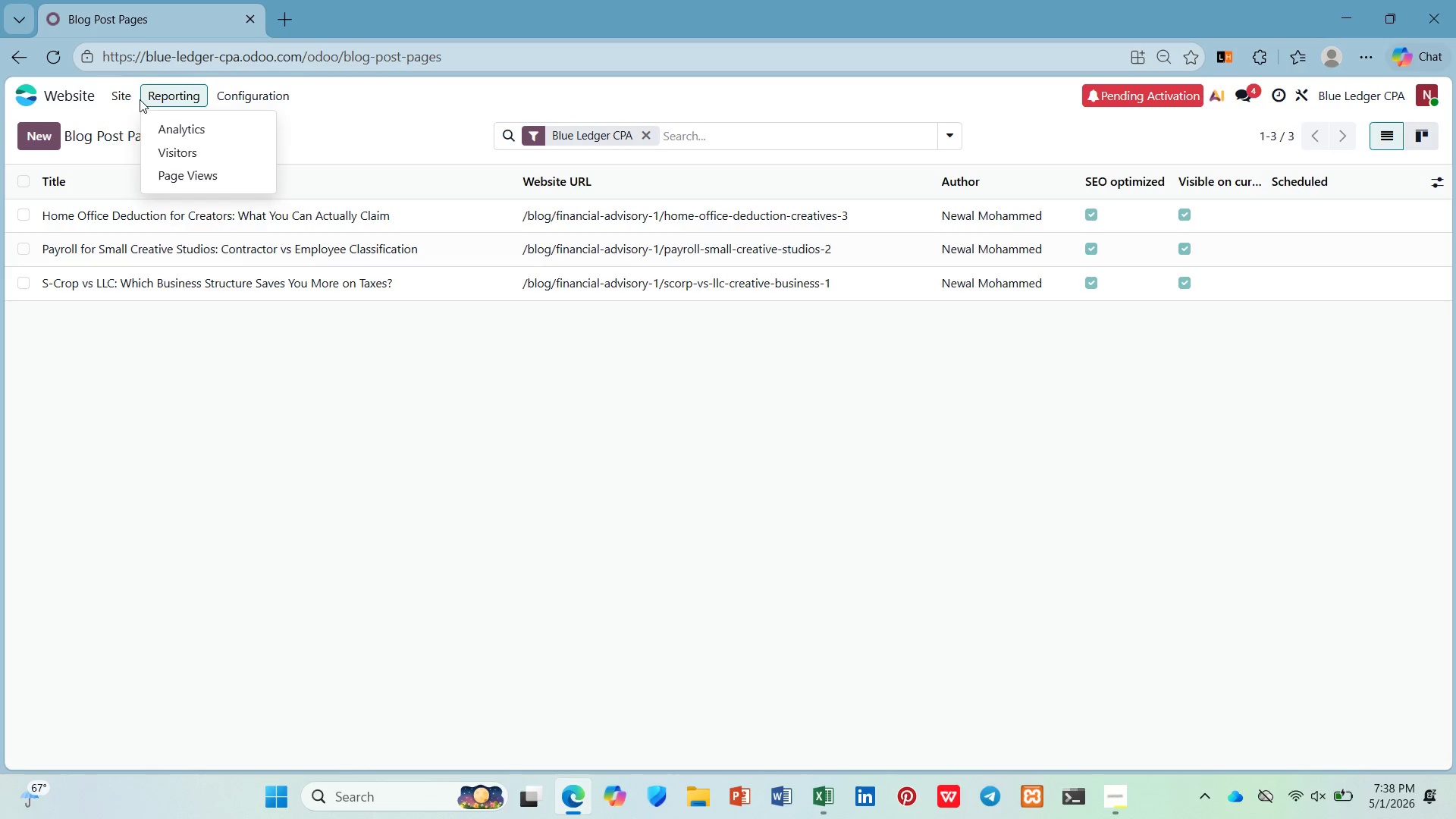 
left_click([133, 97])
 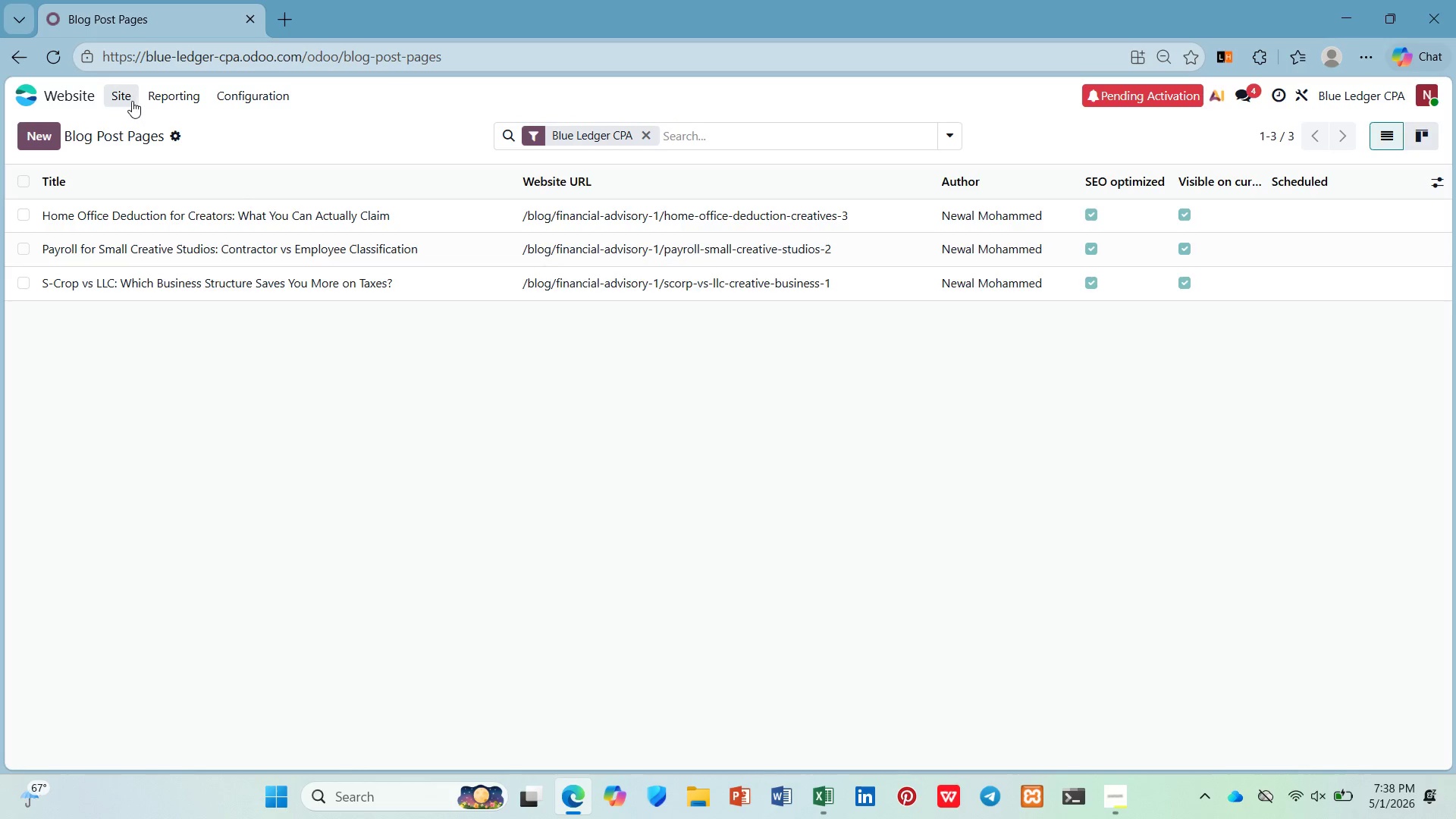 
left_click([132, 101])
 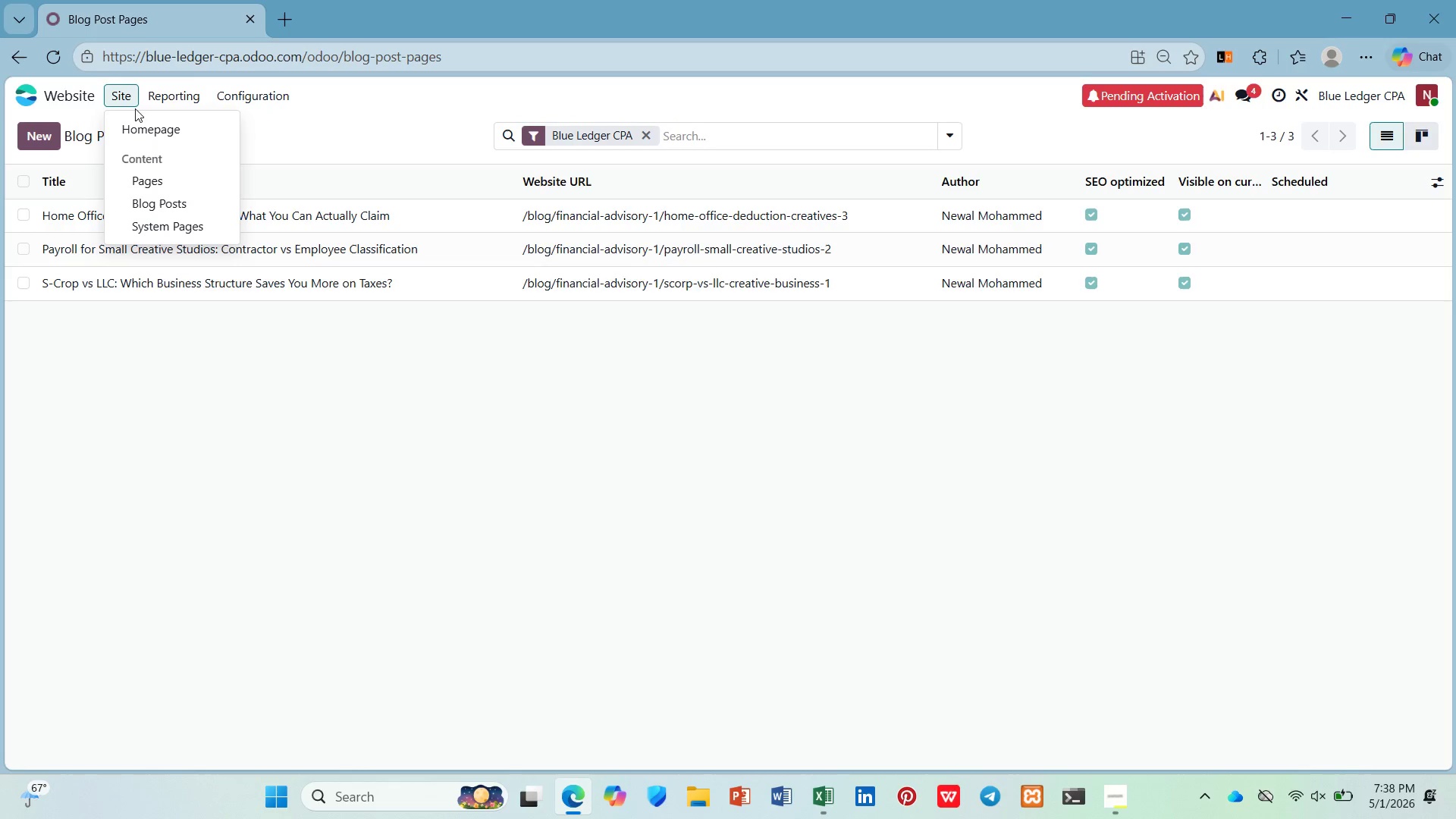 
left_click([149, 124])
 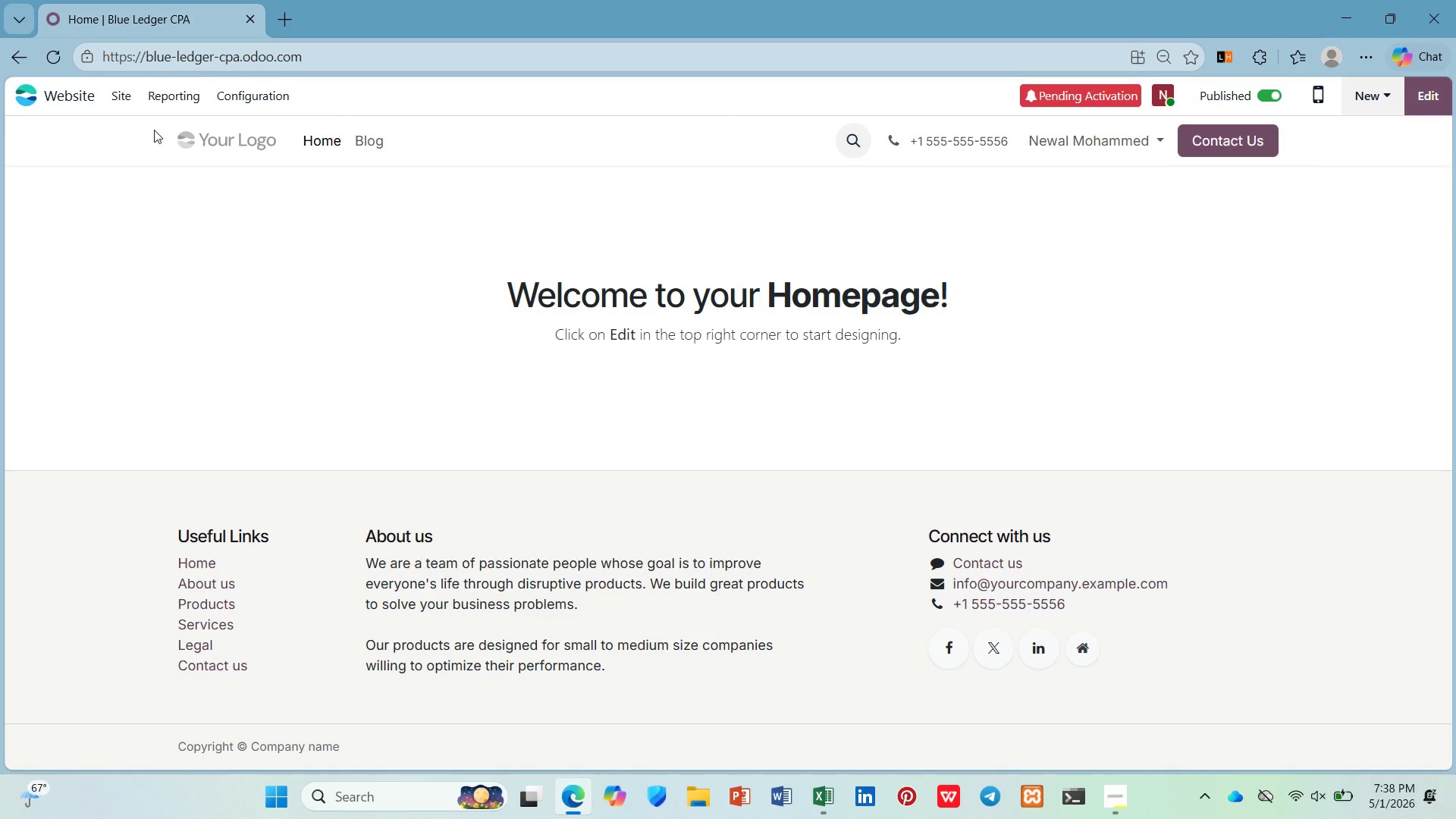 
wait(11.89)
 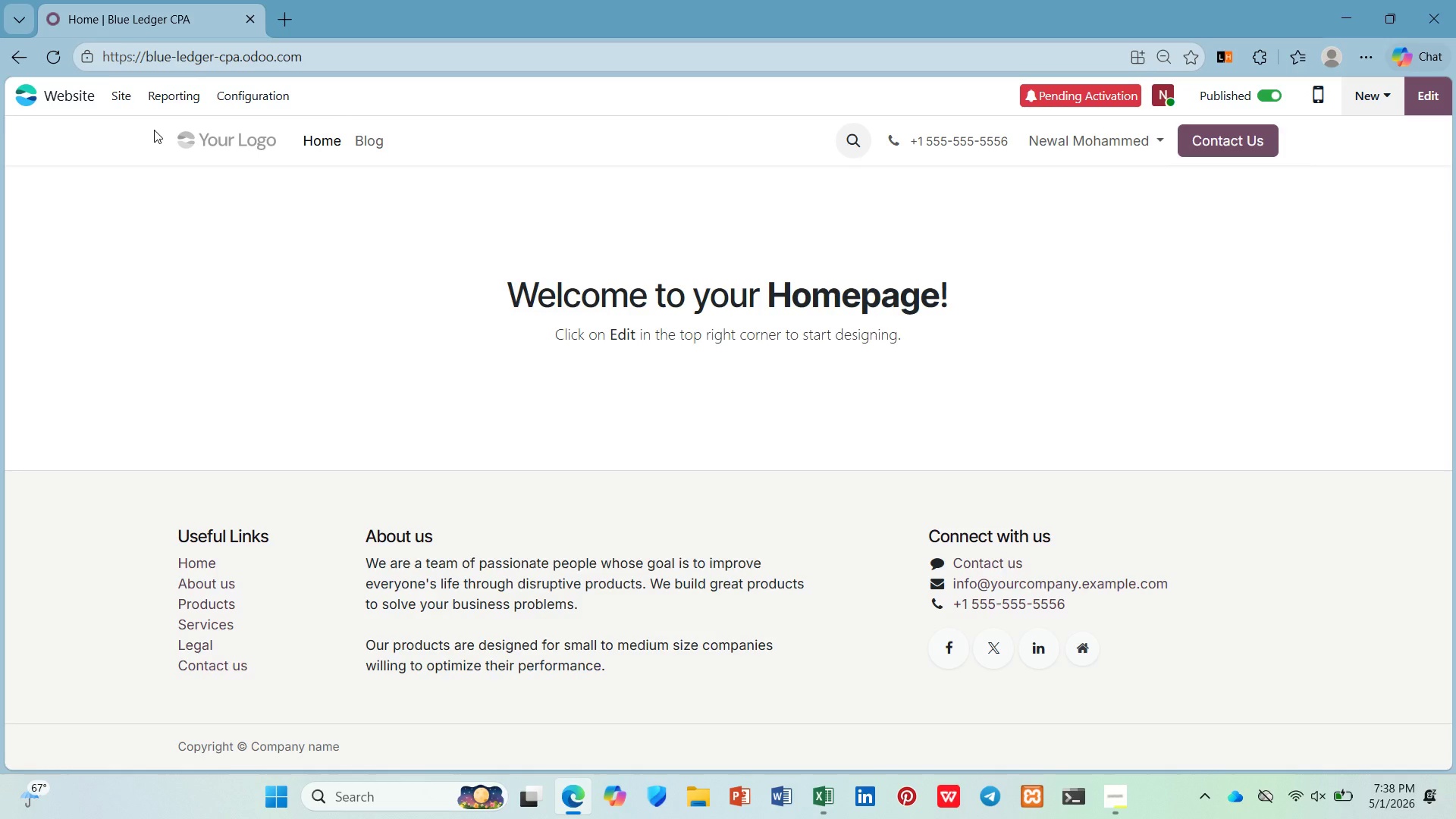 
left_click([354, 144])
 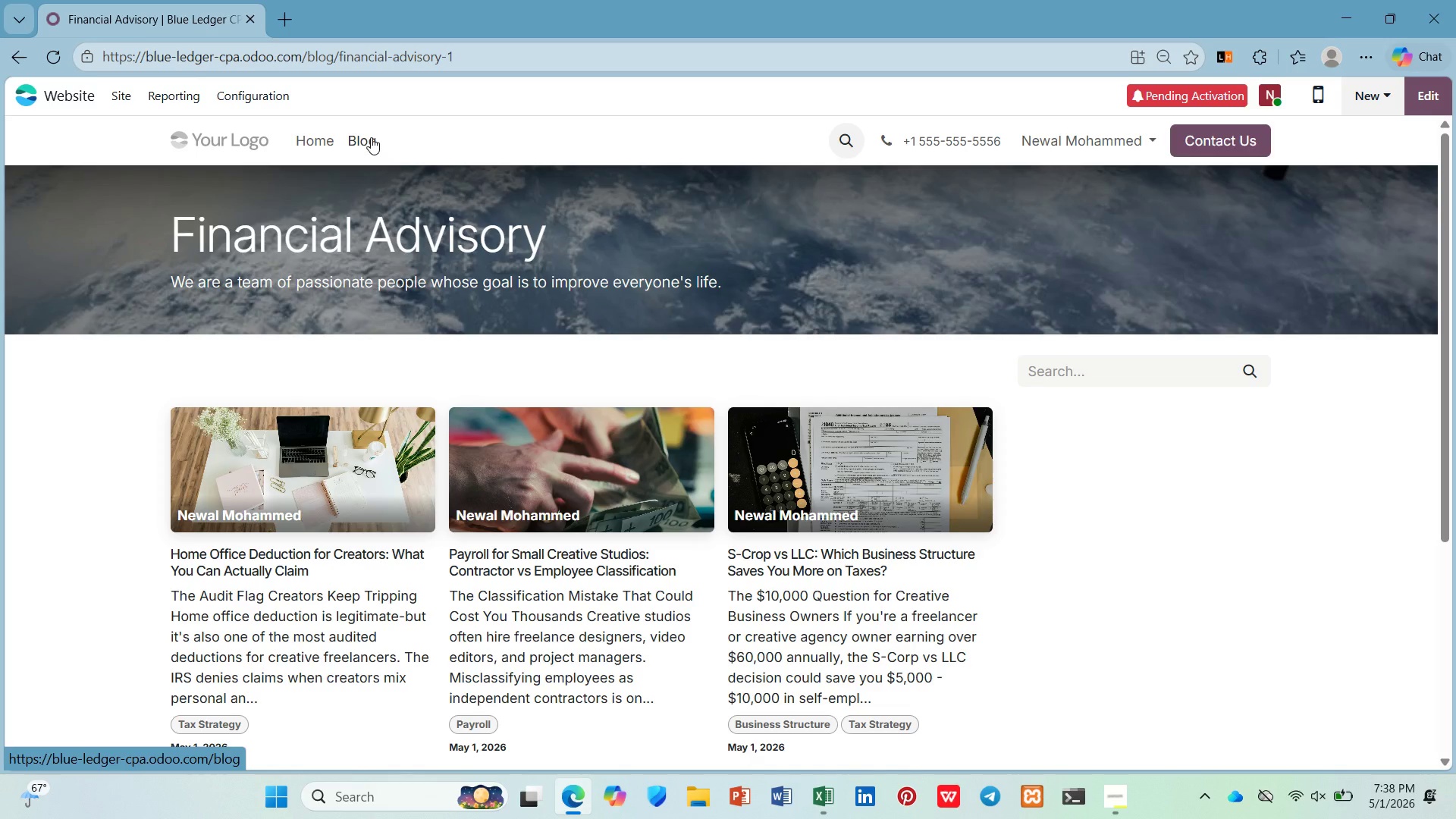 
scroll: coordinate [616, 202], scroll_direction: down, amount: 1.0
 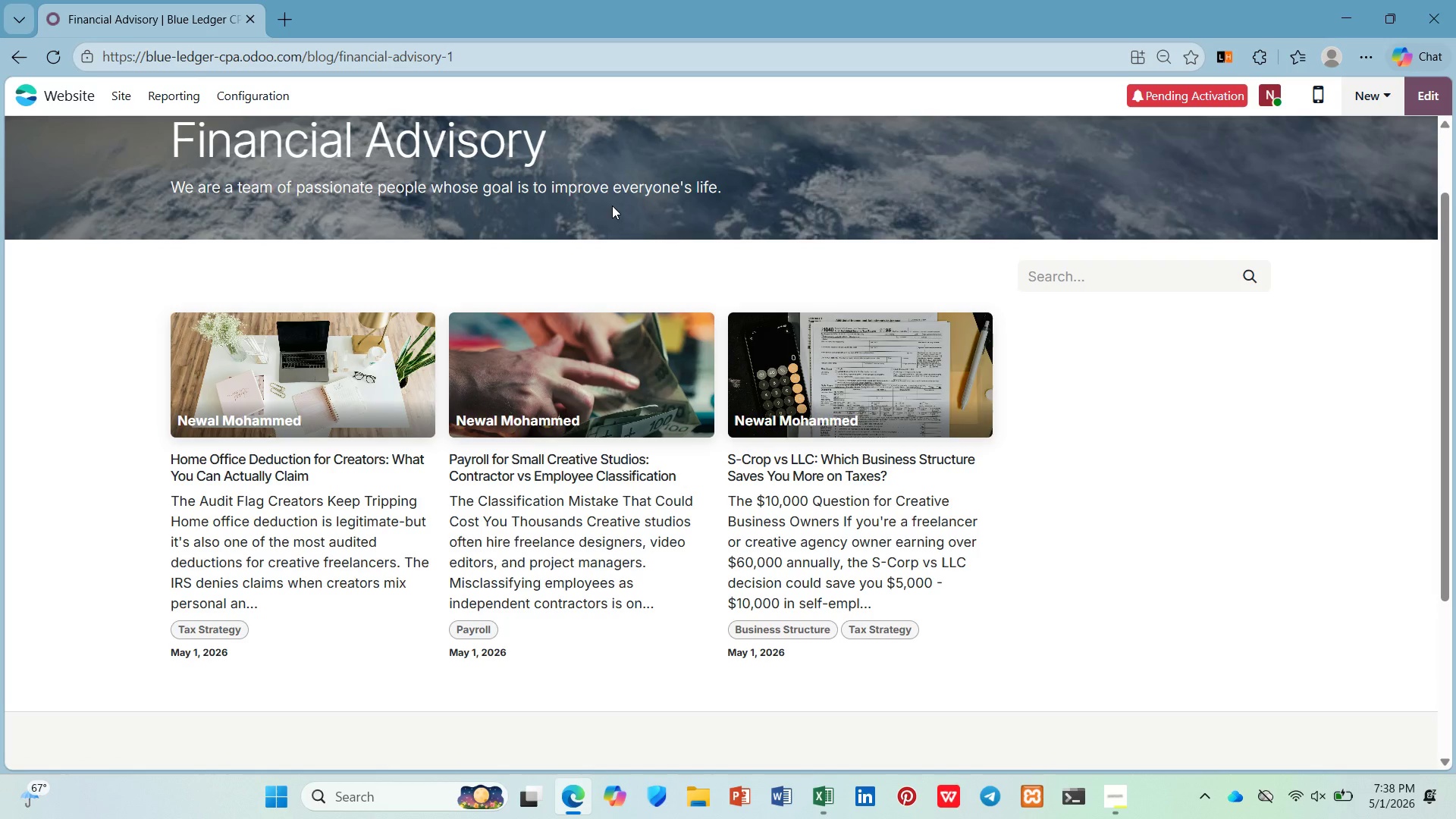 
scroll: coordinate [608, 209], scroll_direction: up, amount: 2.0
 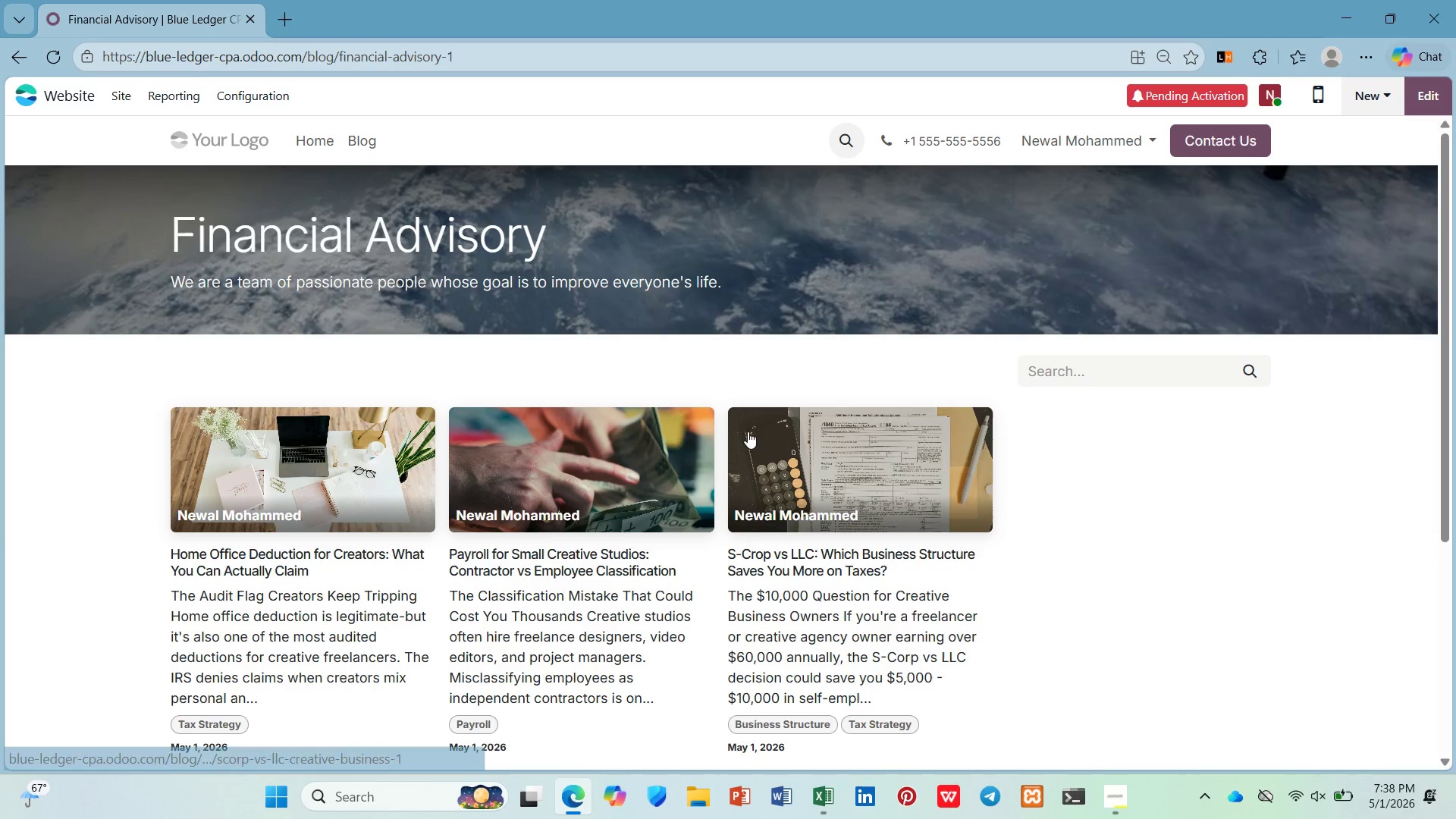 
hold_key(key=ControlLeft, duration=1.69)
scroll: coordinate [717, 478], scroll_direction: down, amount: 1.0
 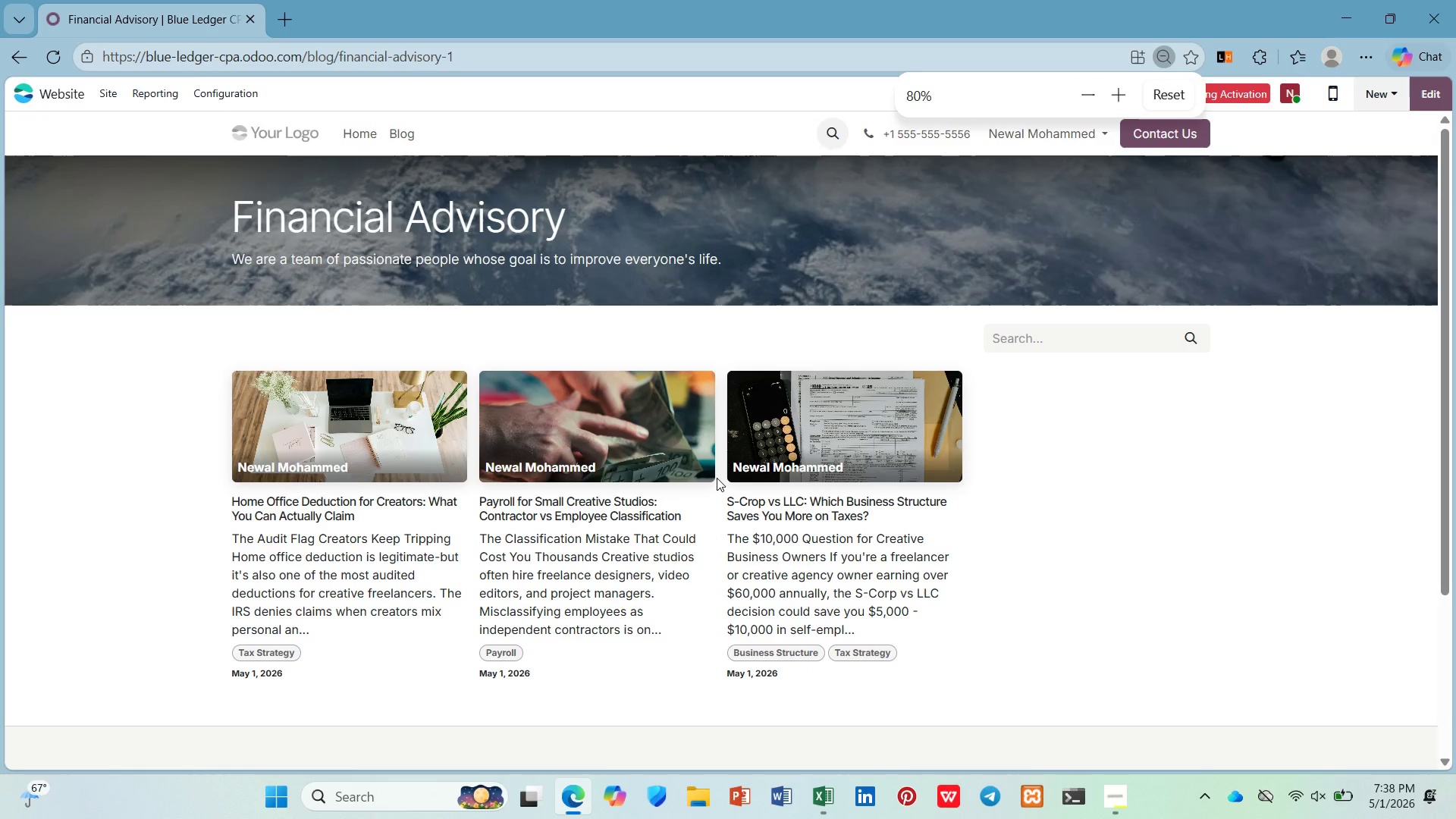 
scroll: coordinate [717, 478], scroll_direction: up, amount: 2.0
 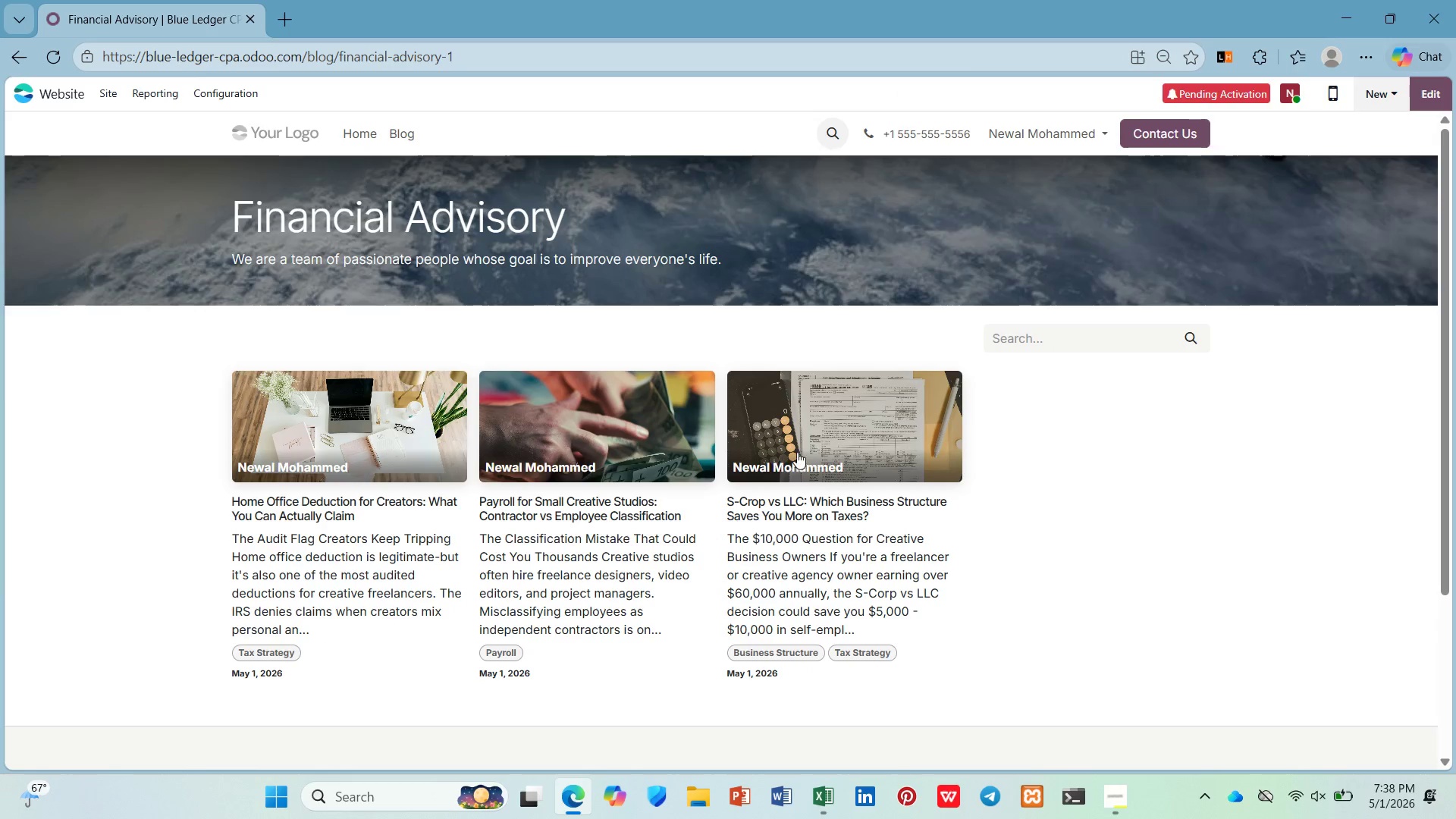 
key(PrintScreen)
 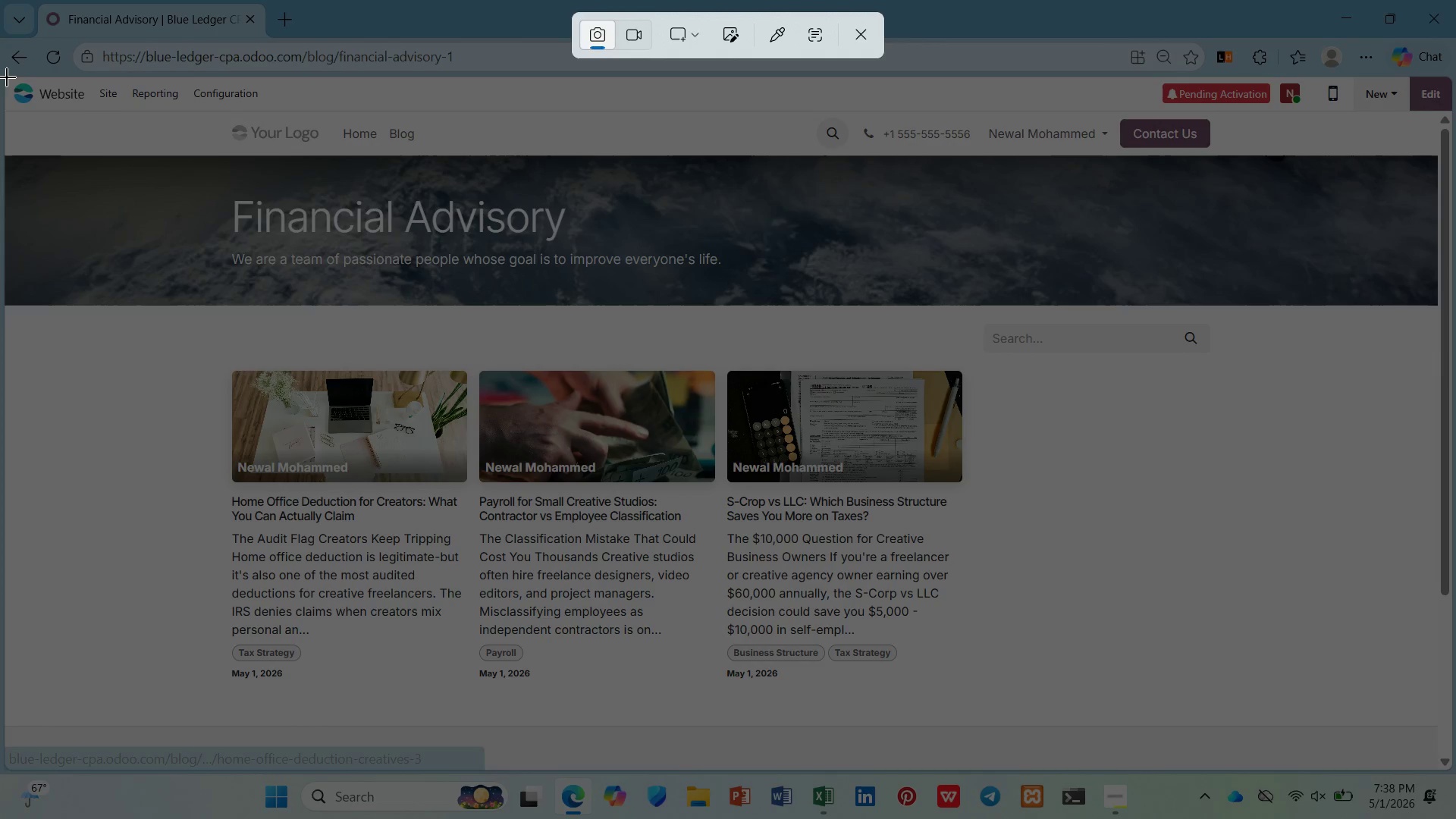 
left_click_drag(start_coordinate=[5, 77], to_coordinate=[1455, 770])
 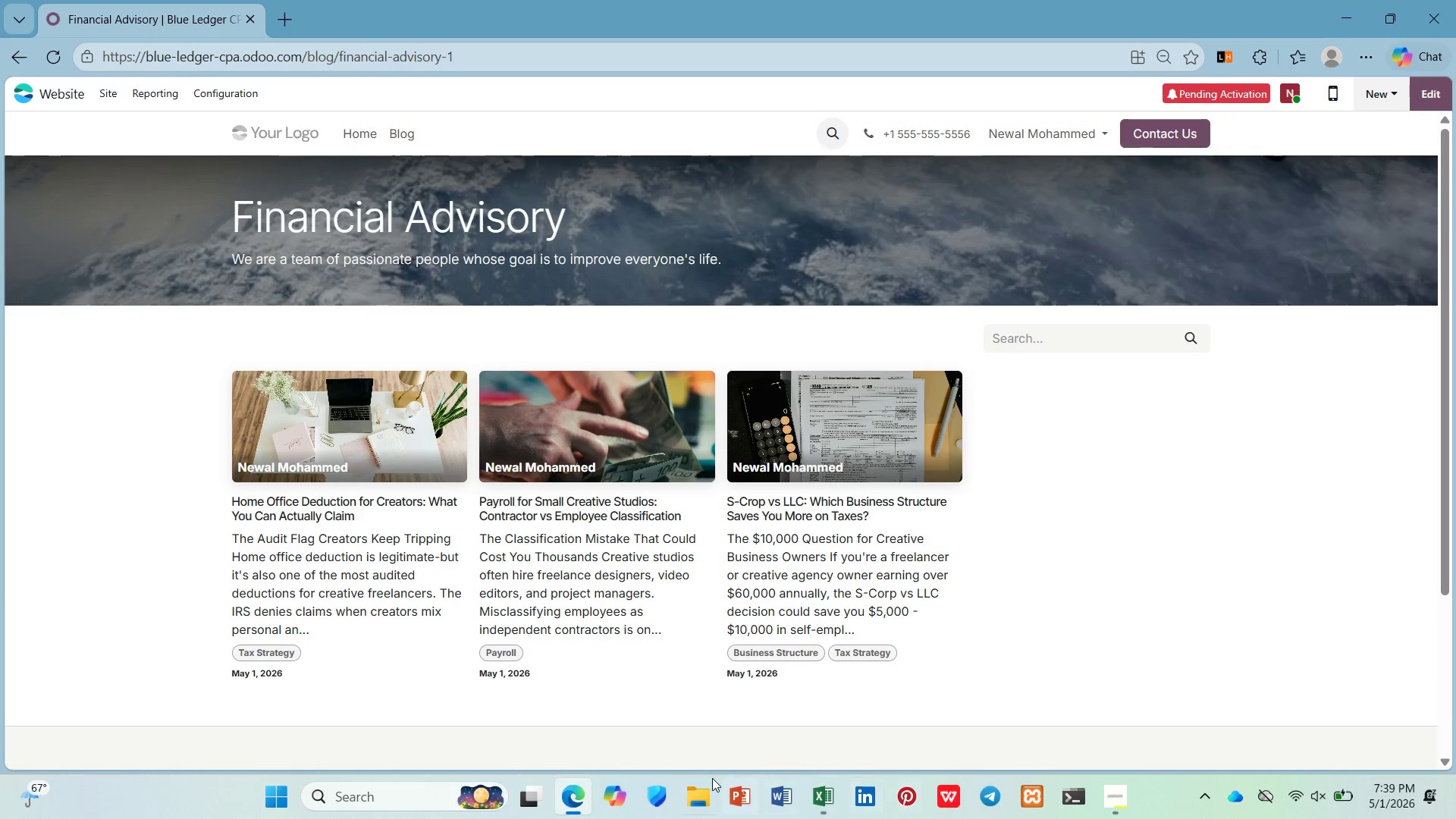 
left_click([708, 780])
 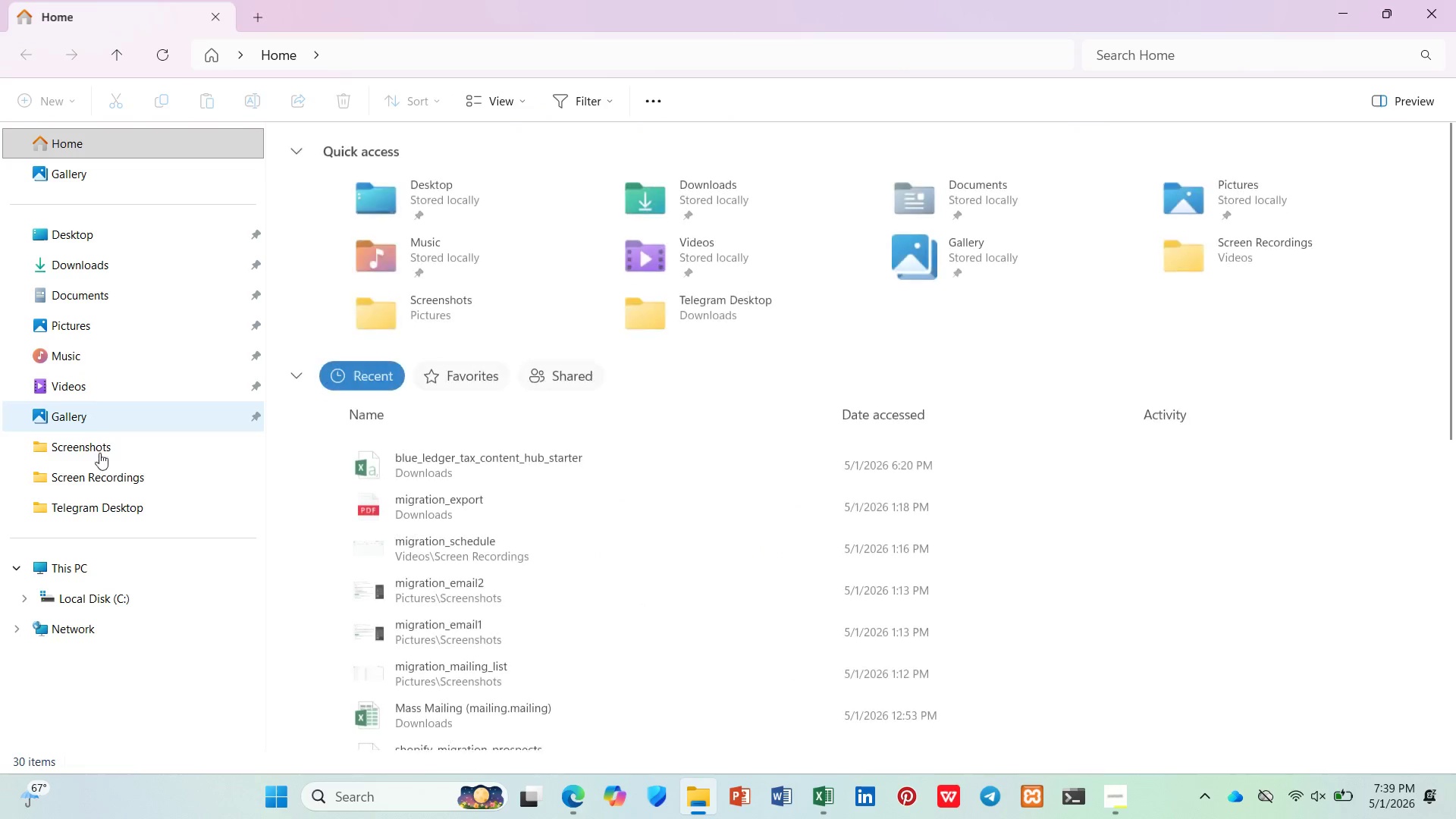 
left_click([108, 449])
 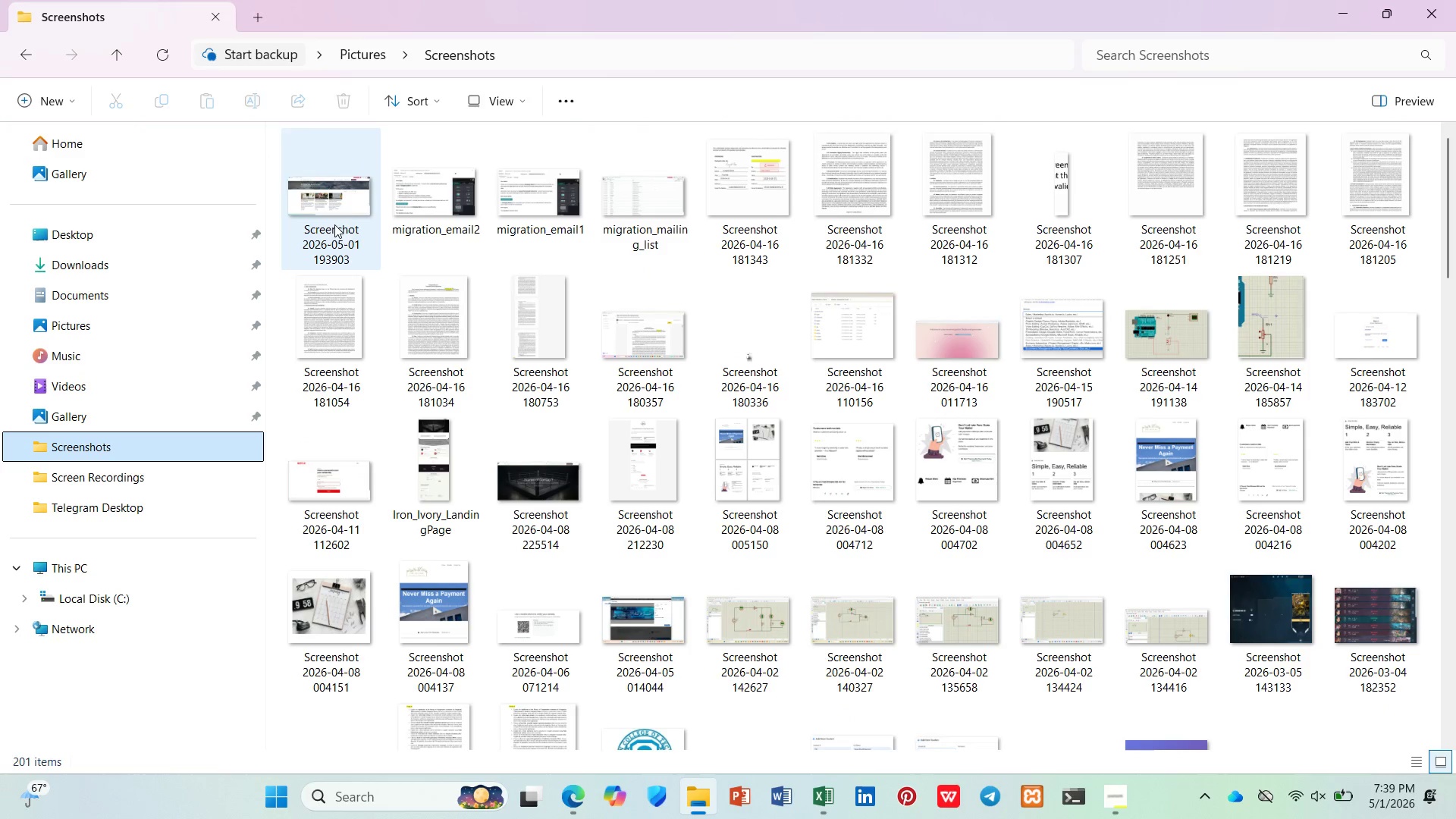 
left_click([352, 187])
 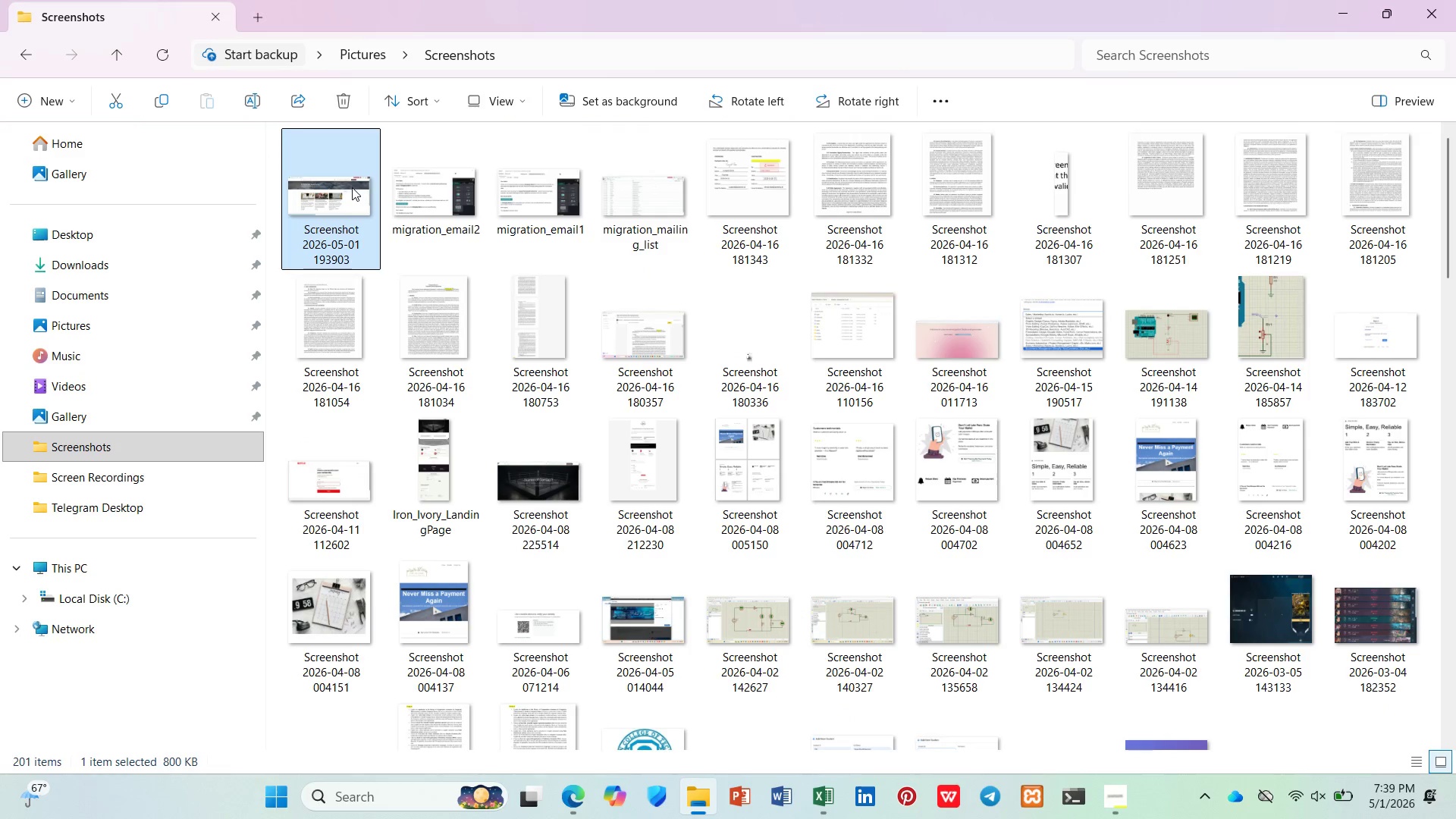 
right_click([352, 187])
 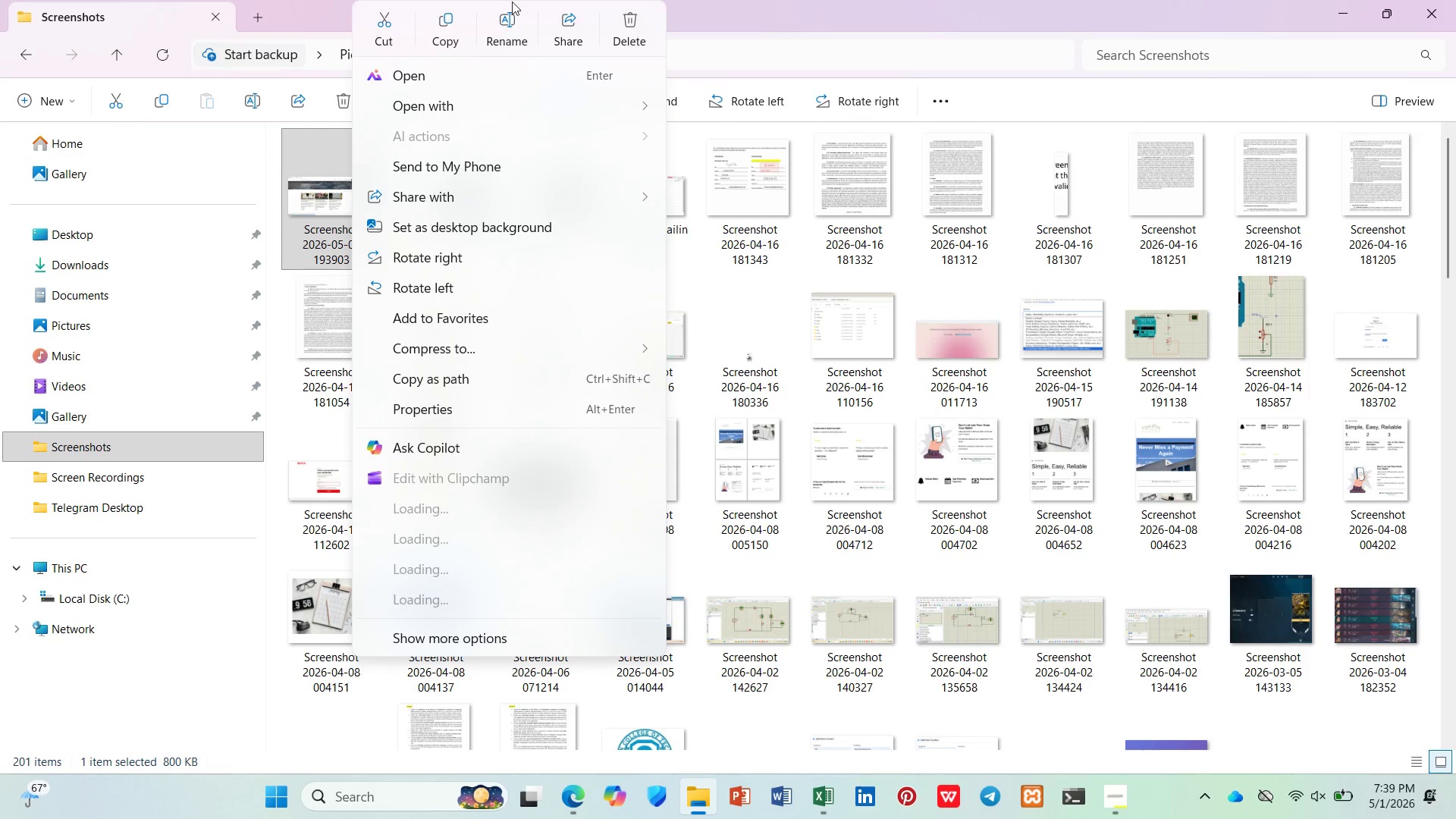 
left_click([504, 15])
 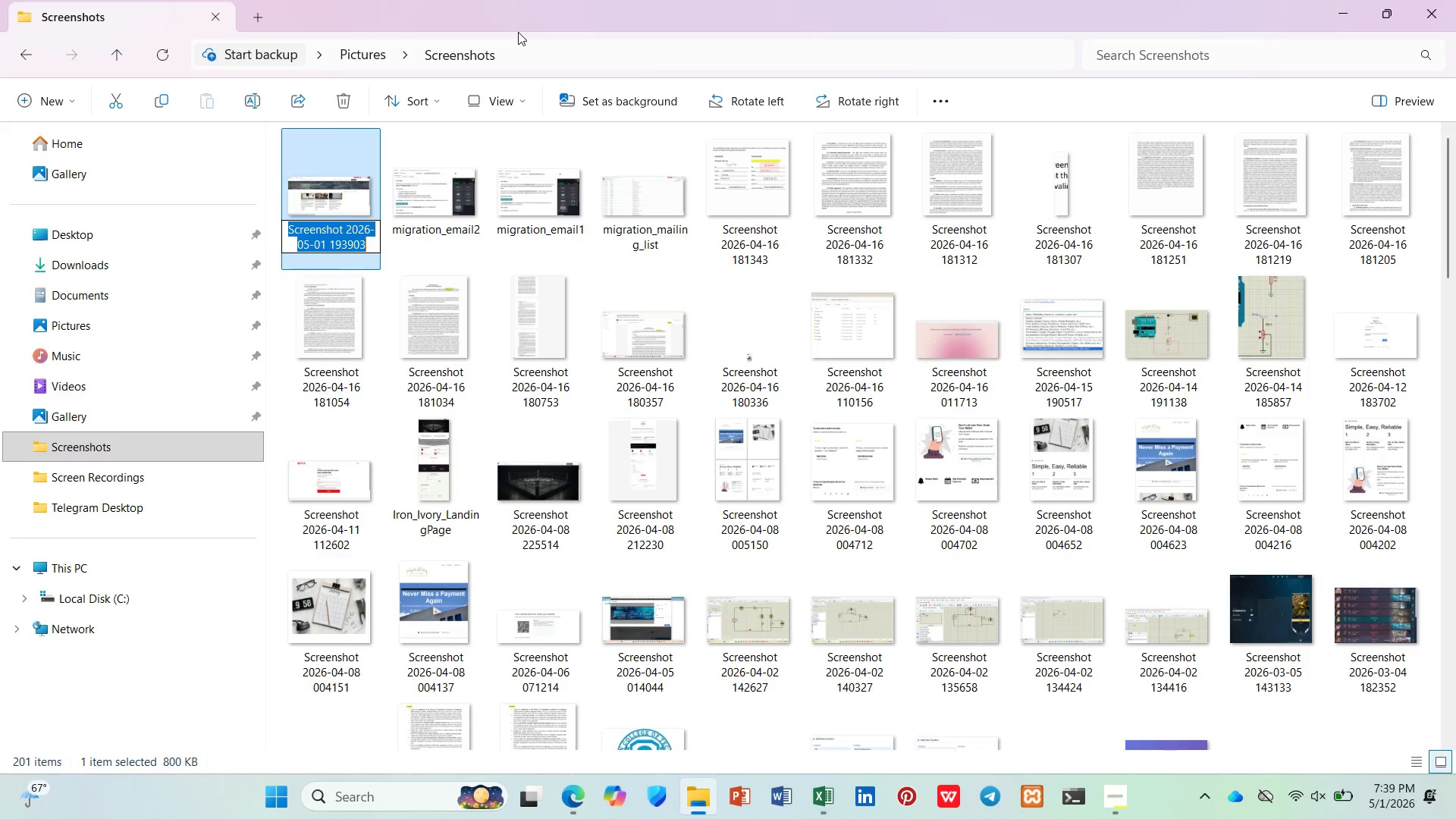 
type(blue_ledger_ad)
key(Backspace)
key(Backspace)
type(dashboars)
key(Backspace)
type(d)
 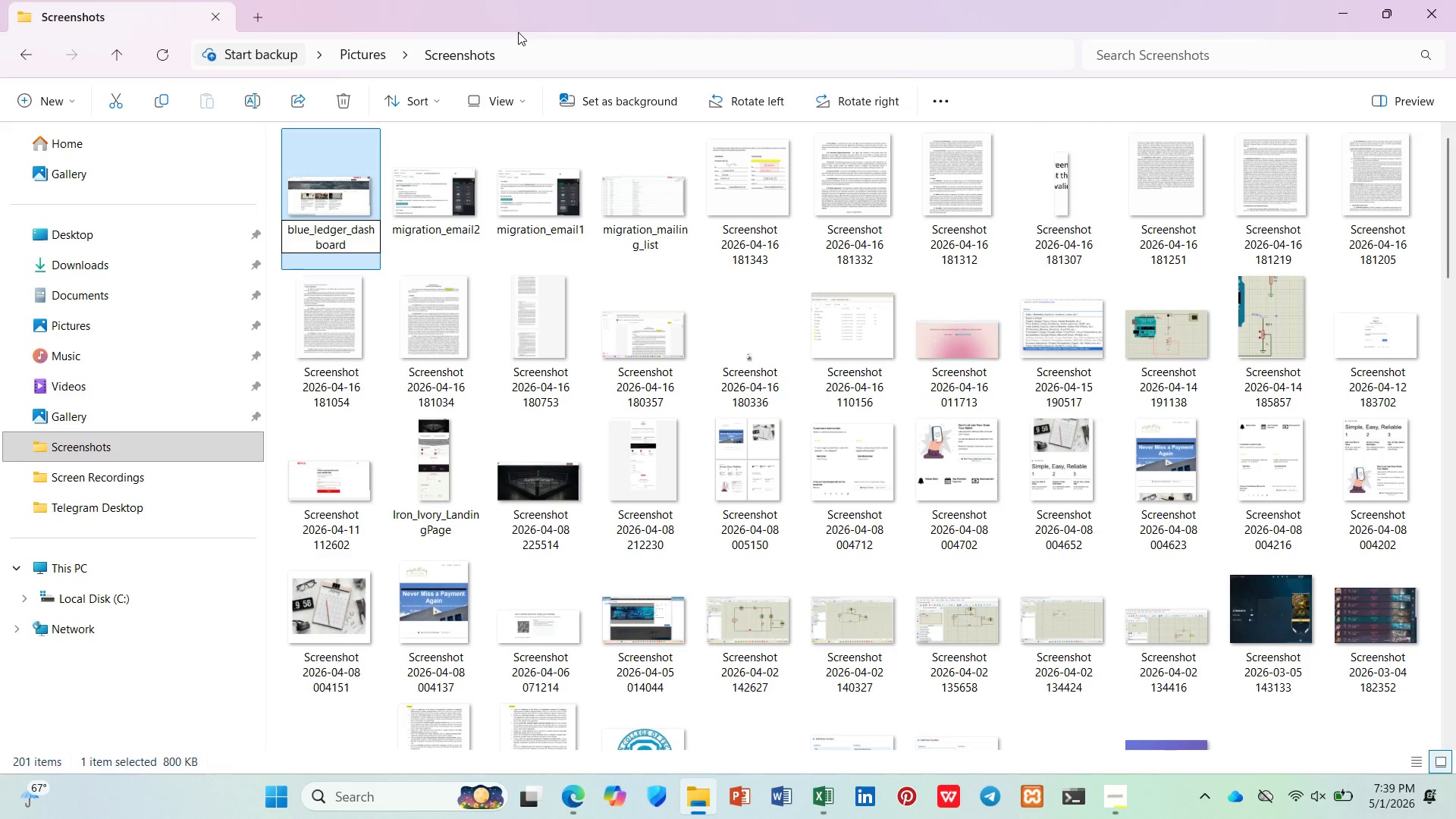 
key(Enter)
 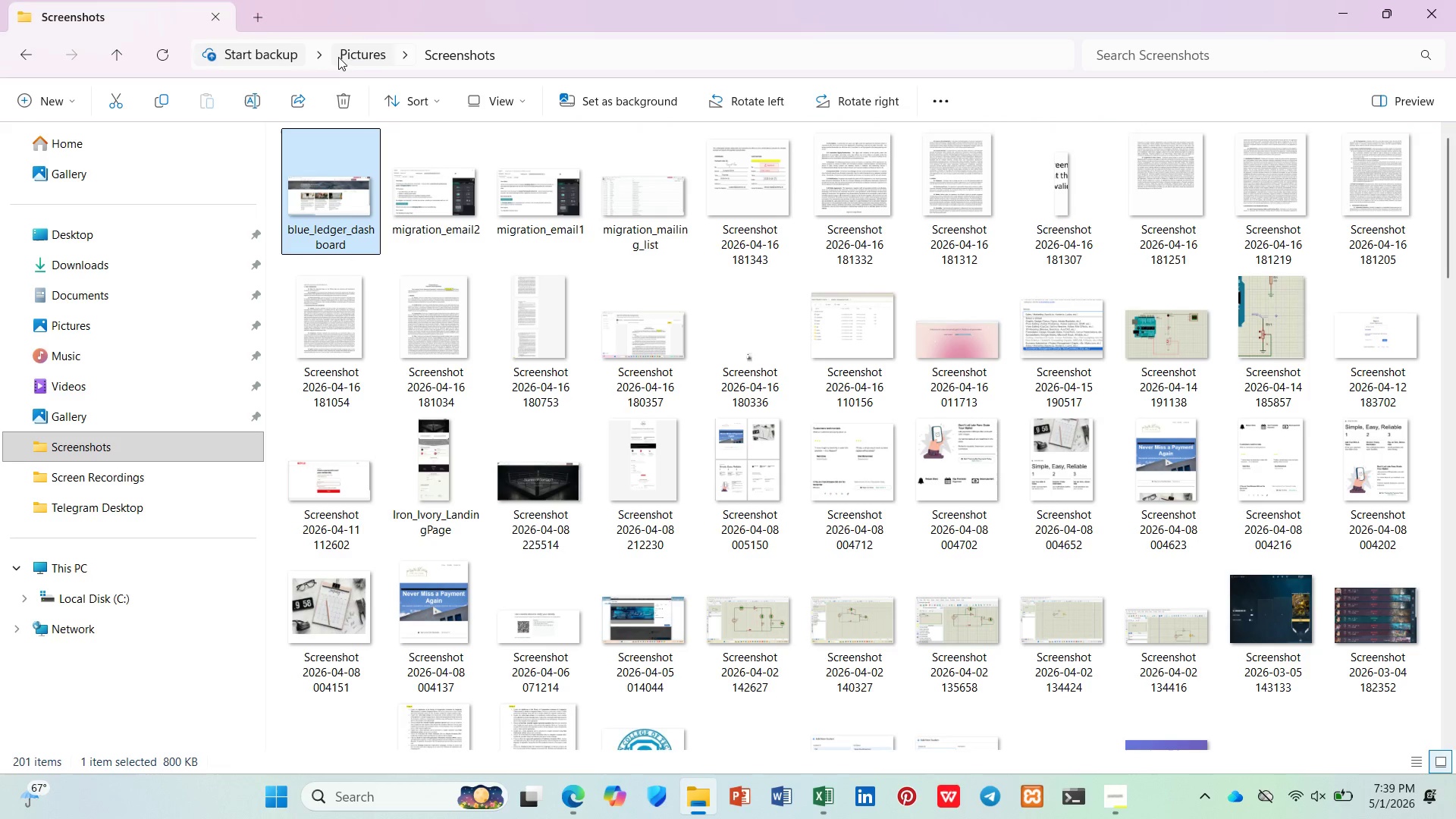 
right_click([342, 170])
 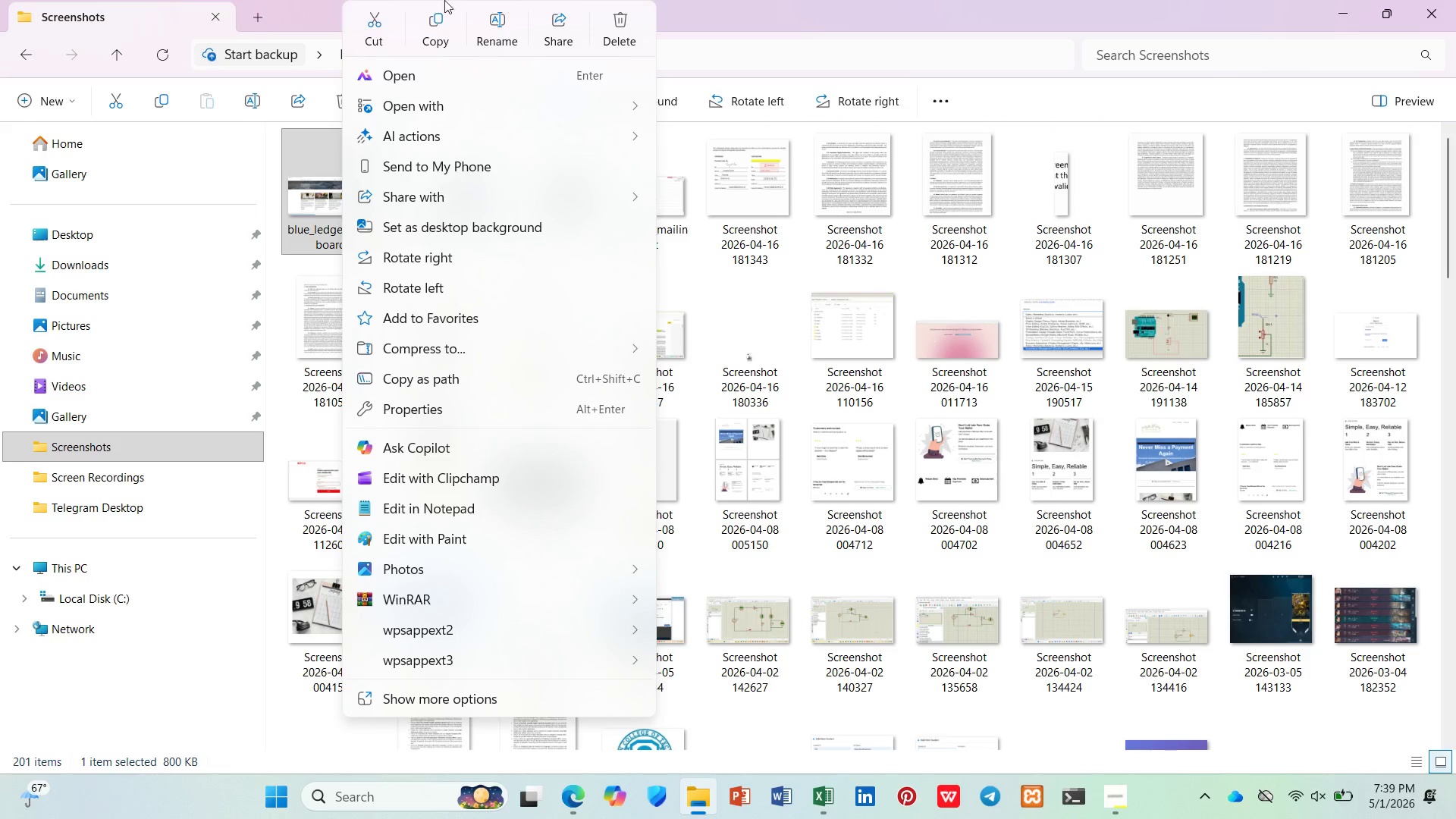 
left_click([514, 25])
 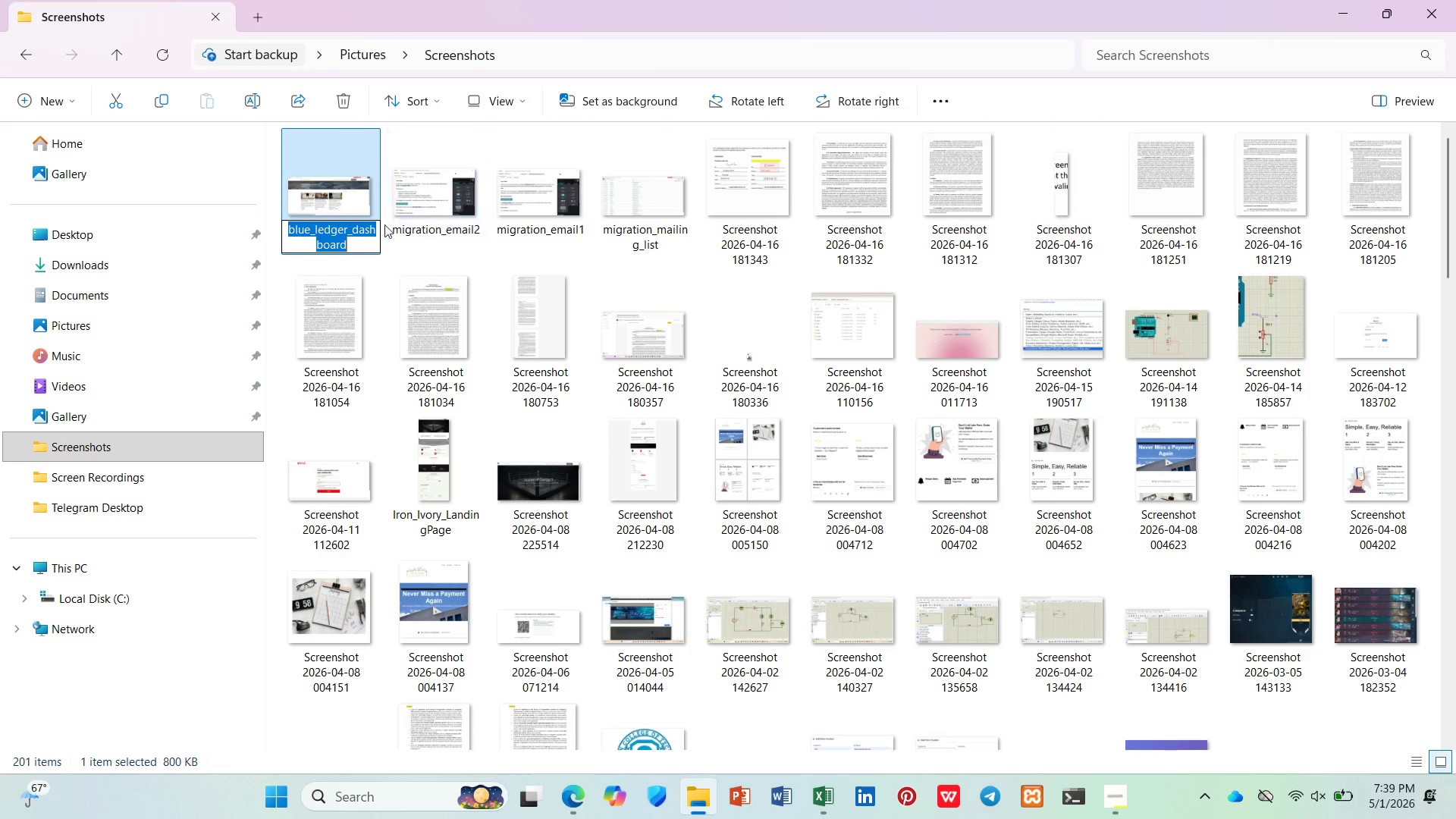 
left_click([355, 231])
 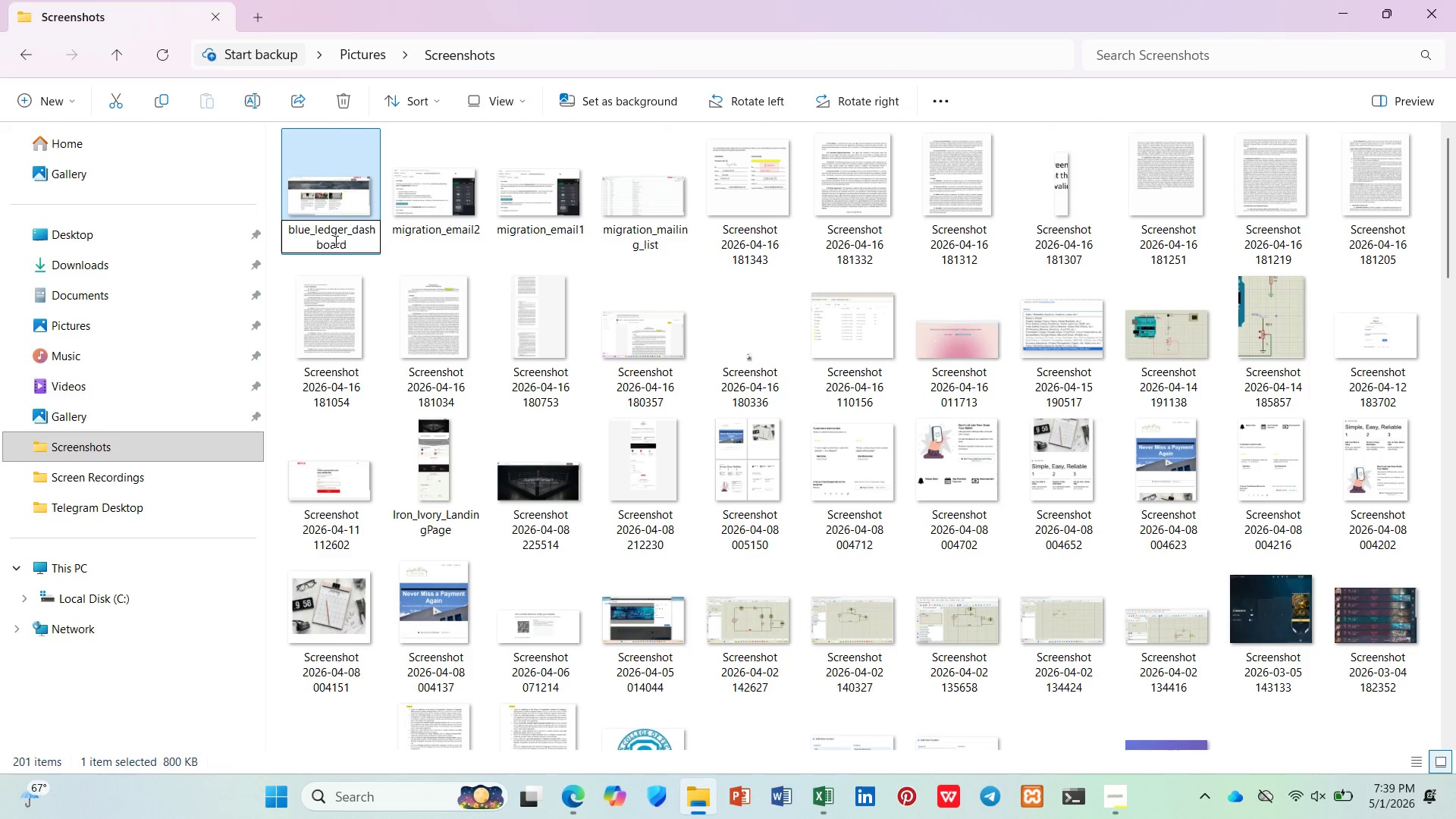 
left_click([333, 242])
 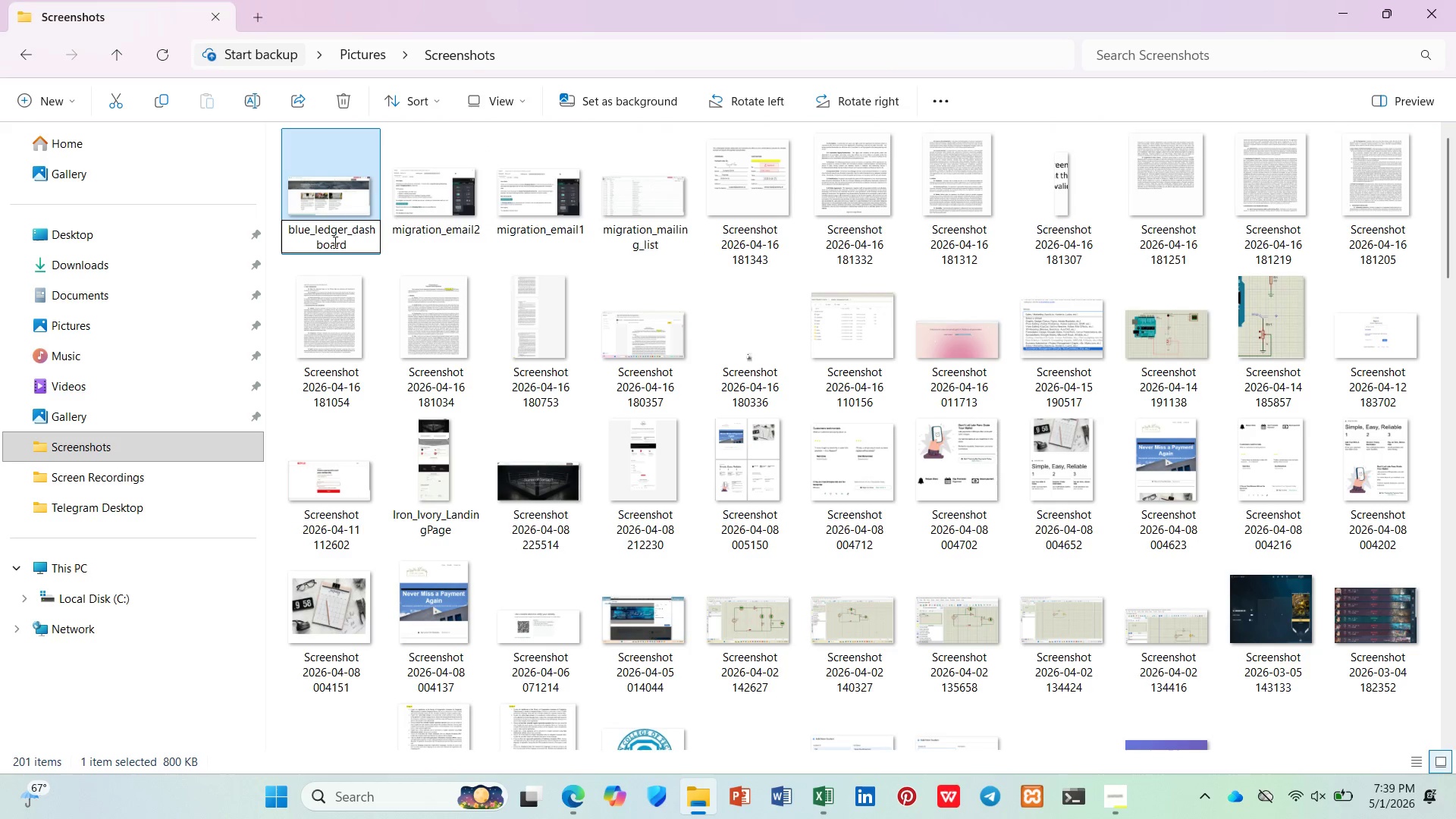 
key(ArrowLeft)
 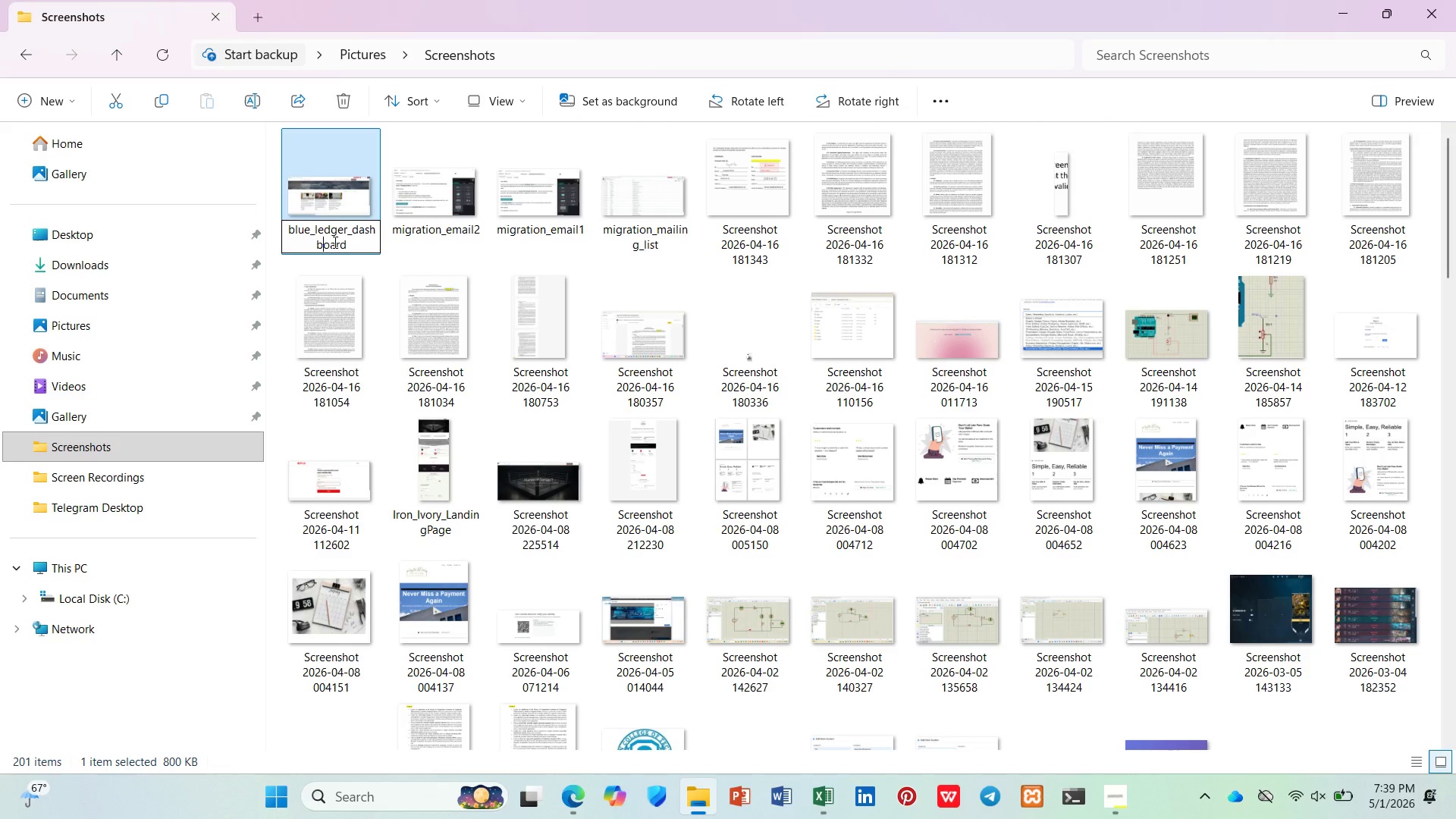 
key(ArrowLeft)
 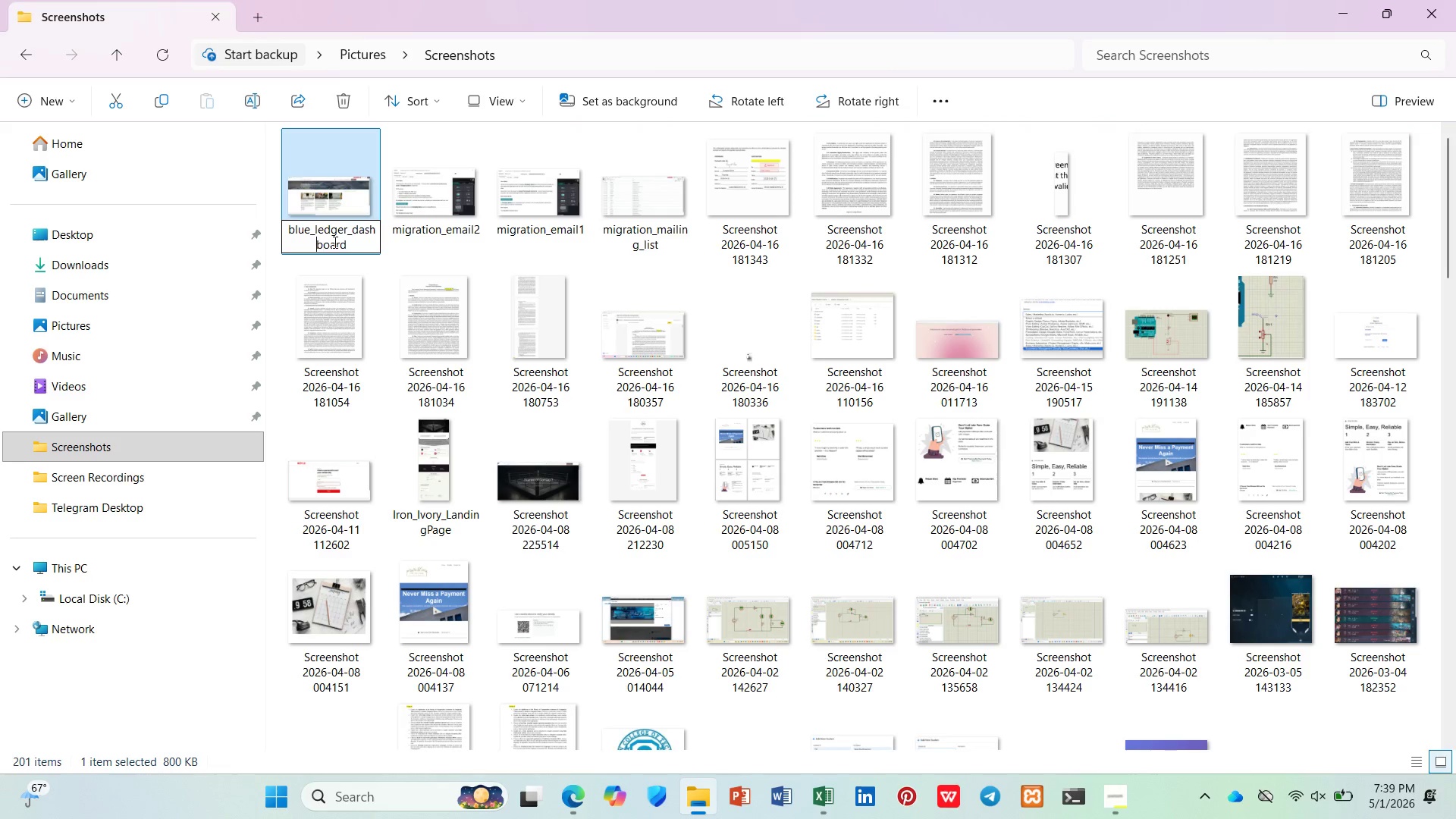 
key(ArrowLeft)
 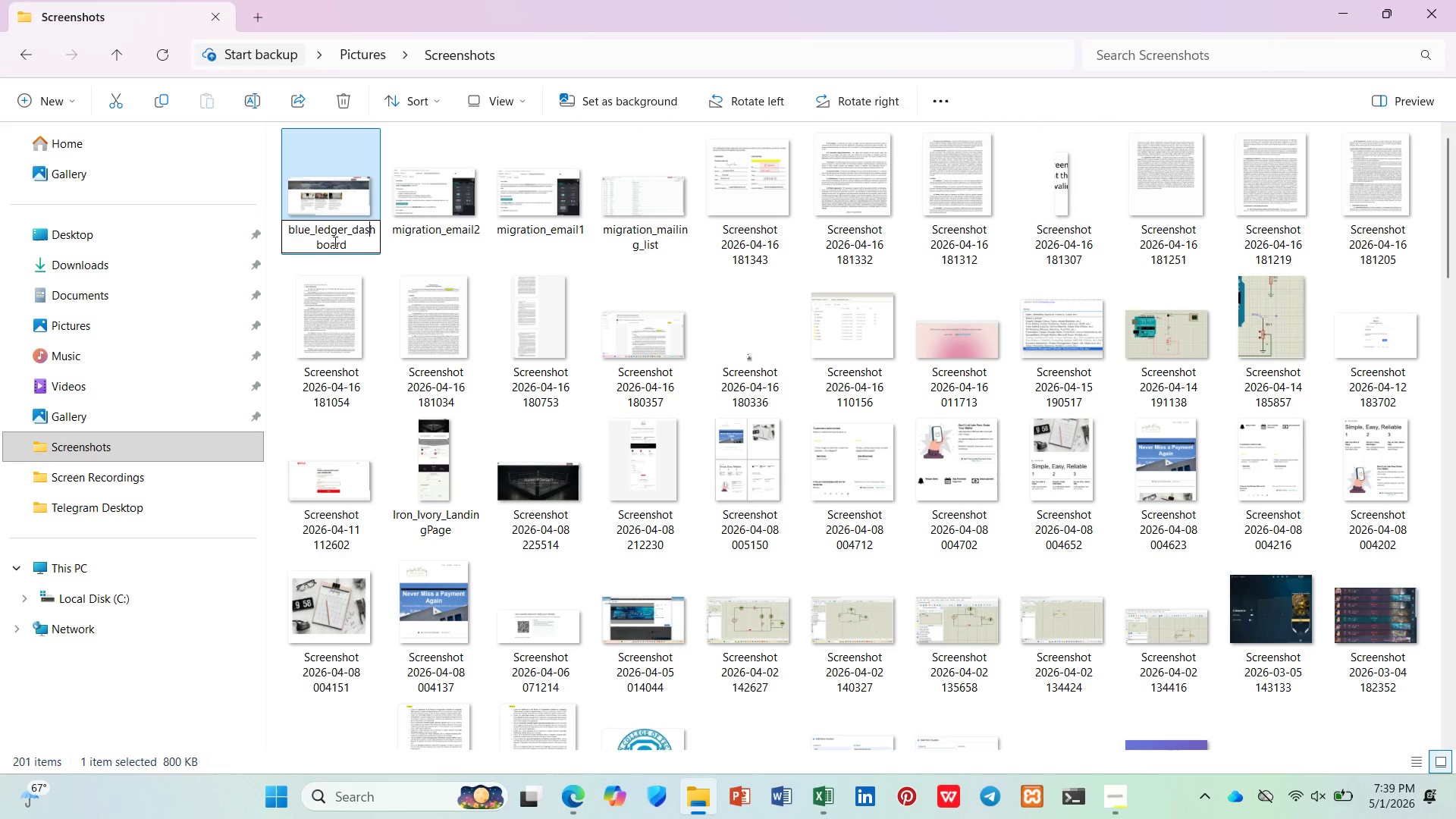 
key(ArrowLeft)
 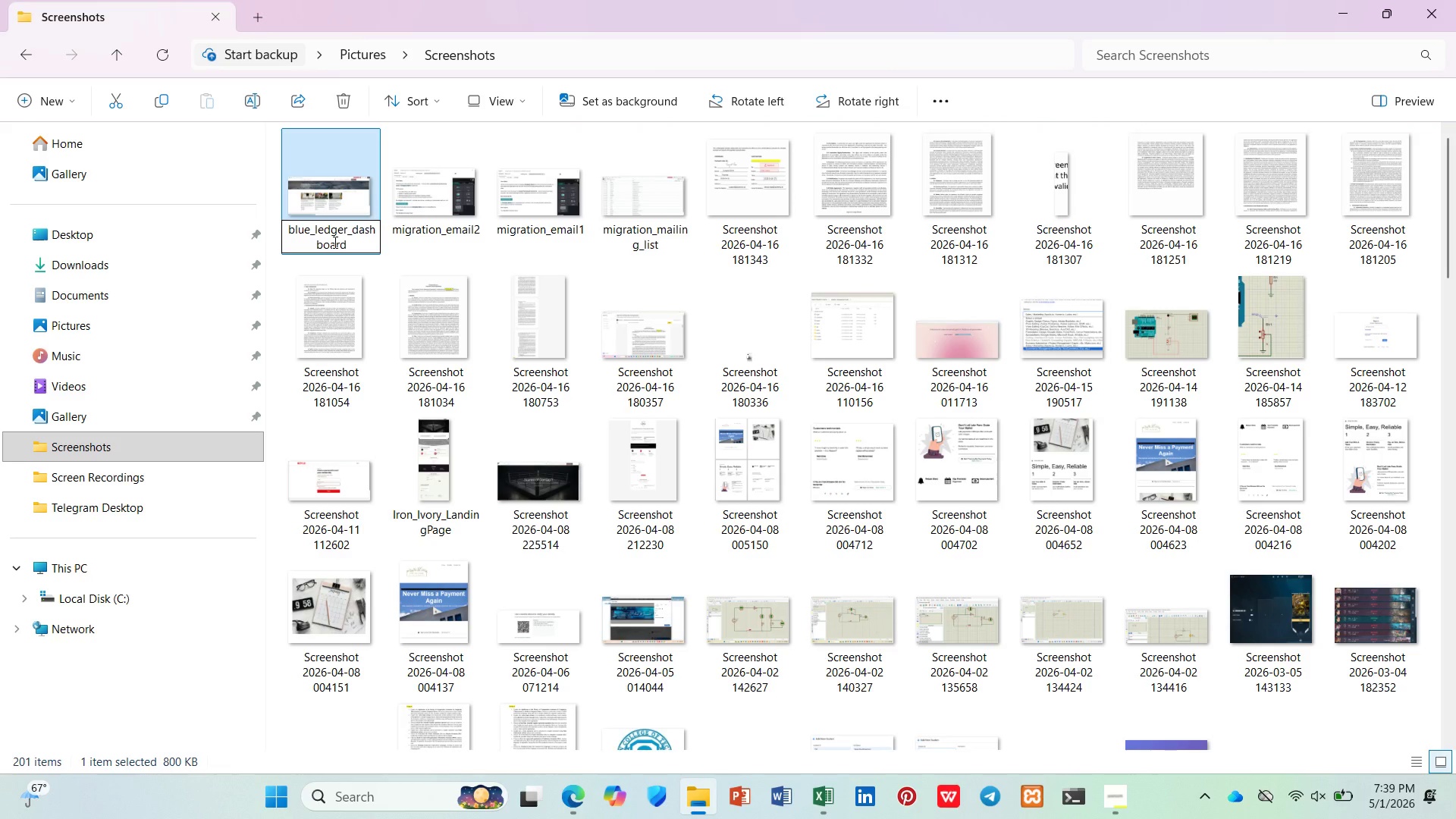 
key(ArrowLeft)
 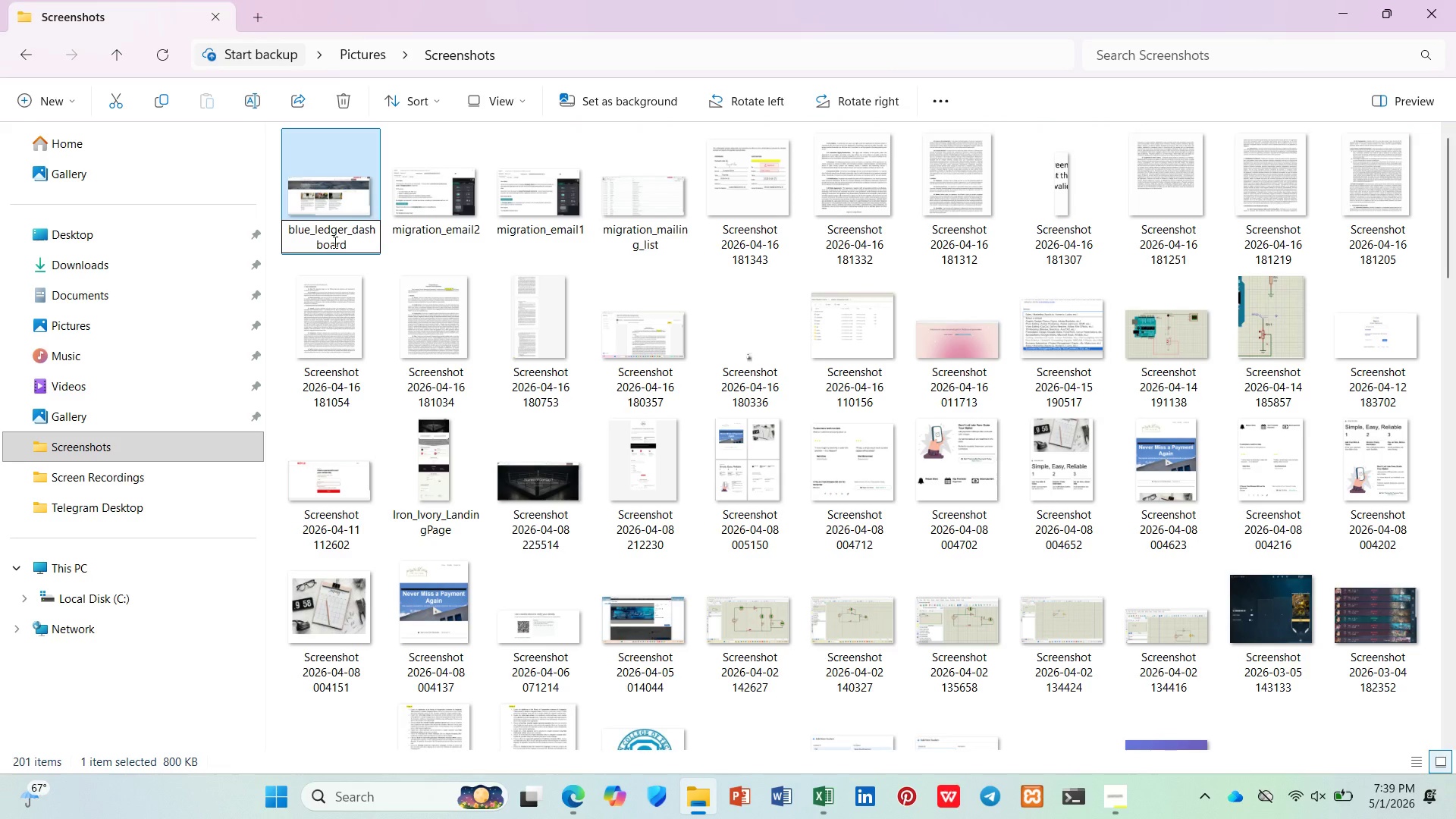 
scroll: coordinate [334, 242], scroll_direction: up, amount: 1.0
 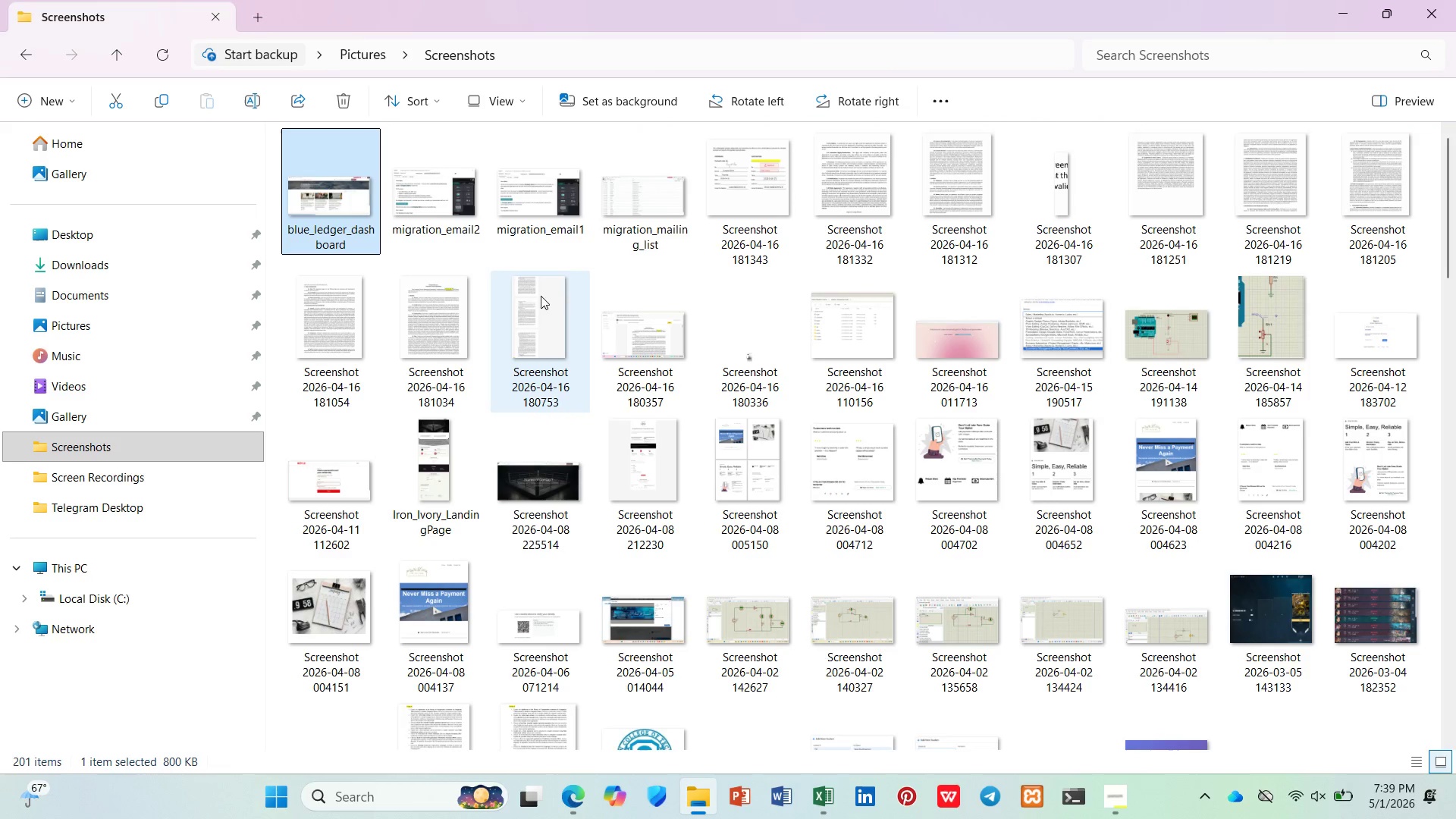 
left_click([556, 265])
 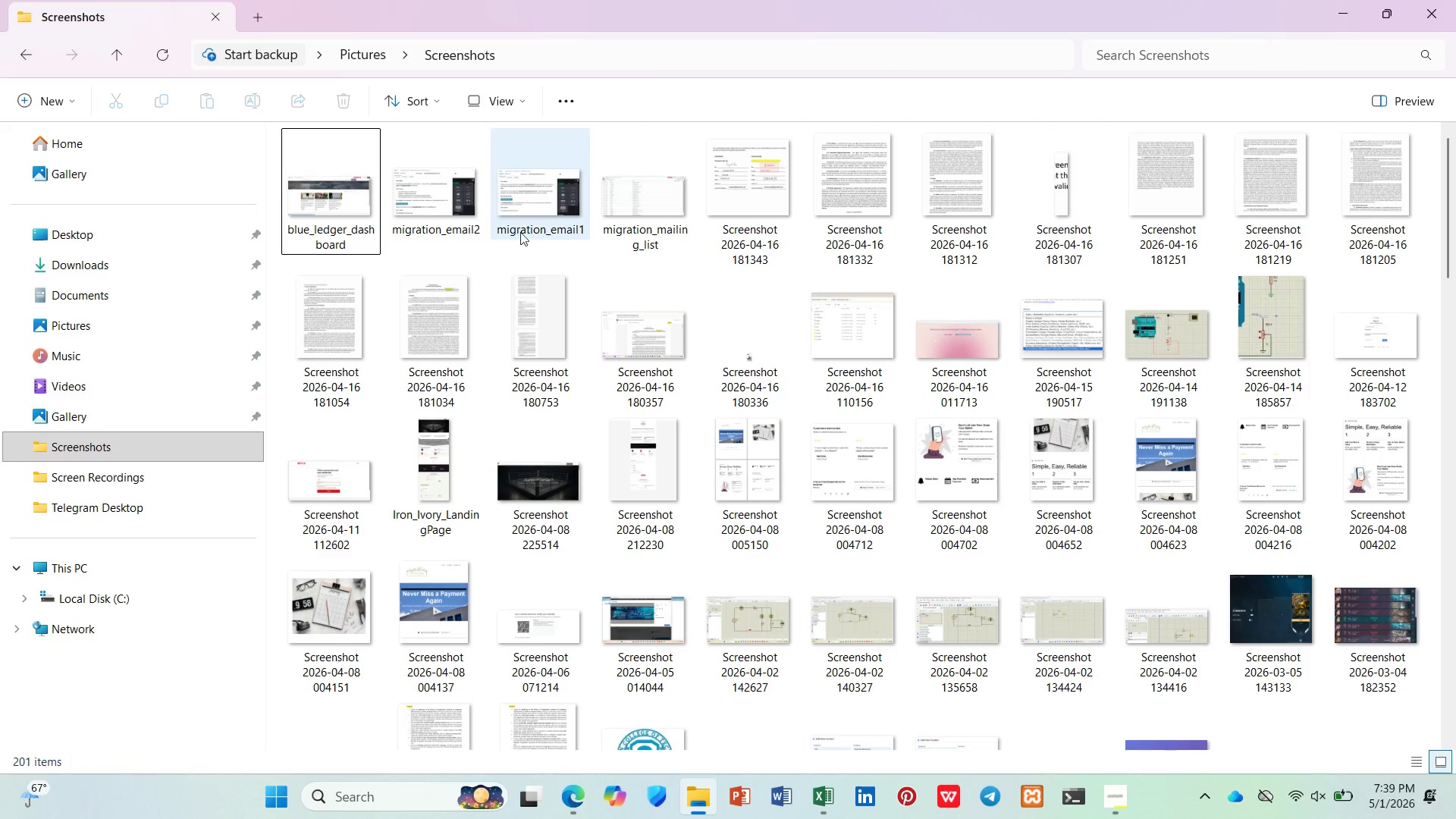 
left_click([476, 235])
 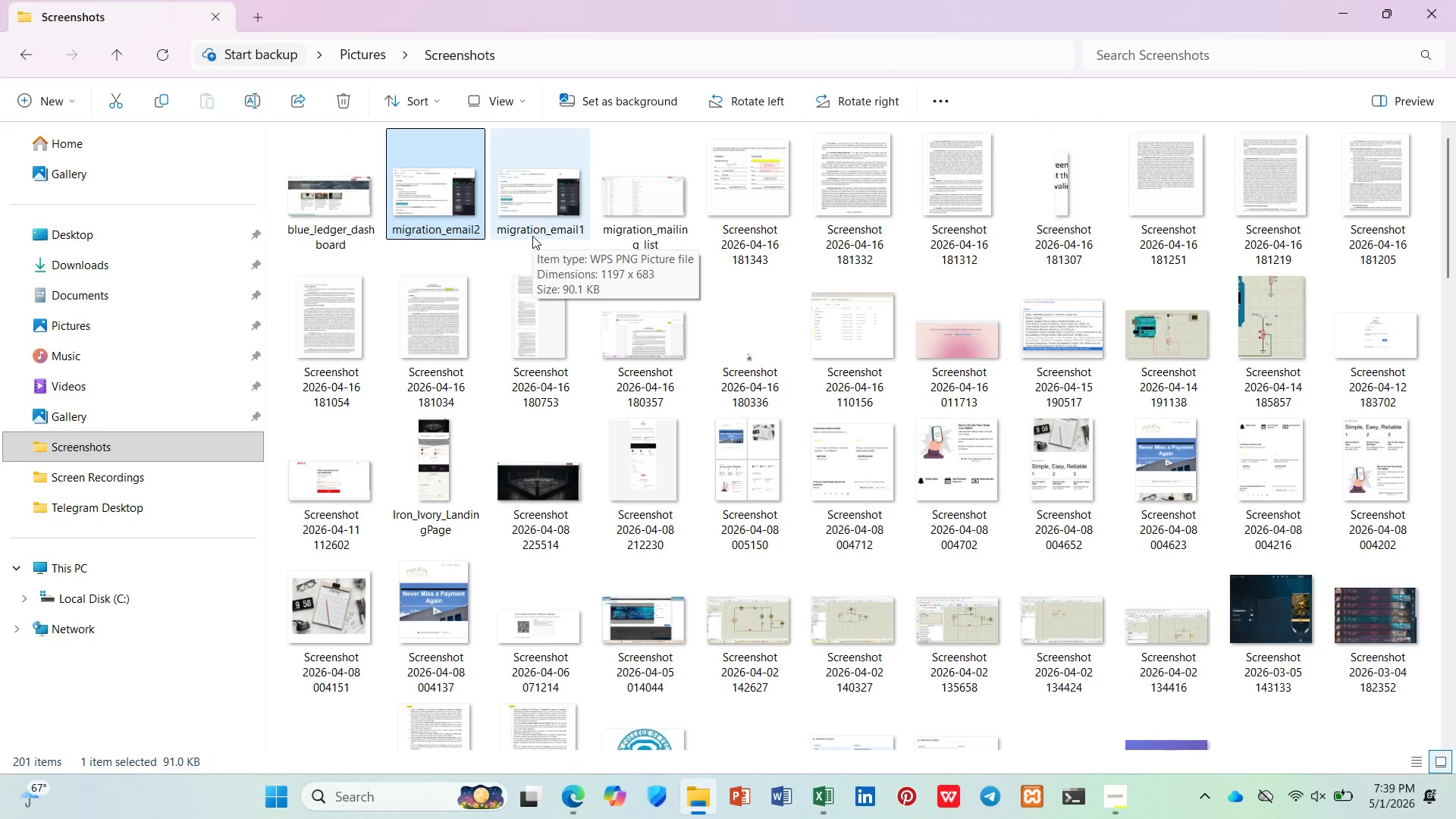 
key(Shift+ArrowRight)
 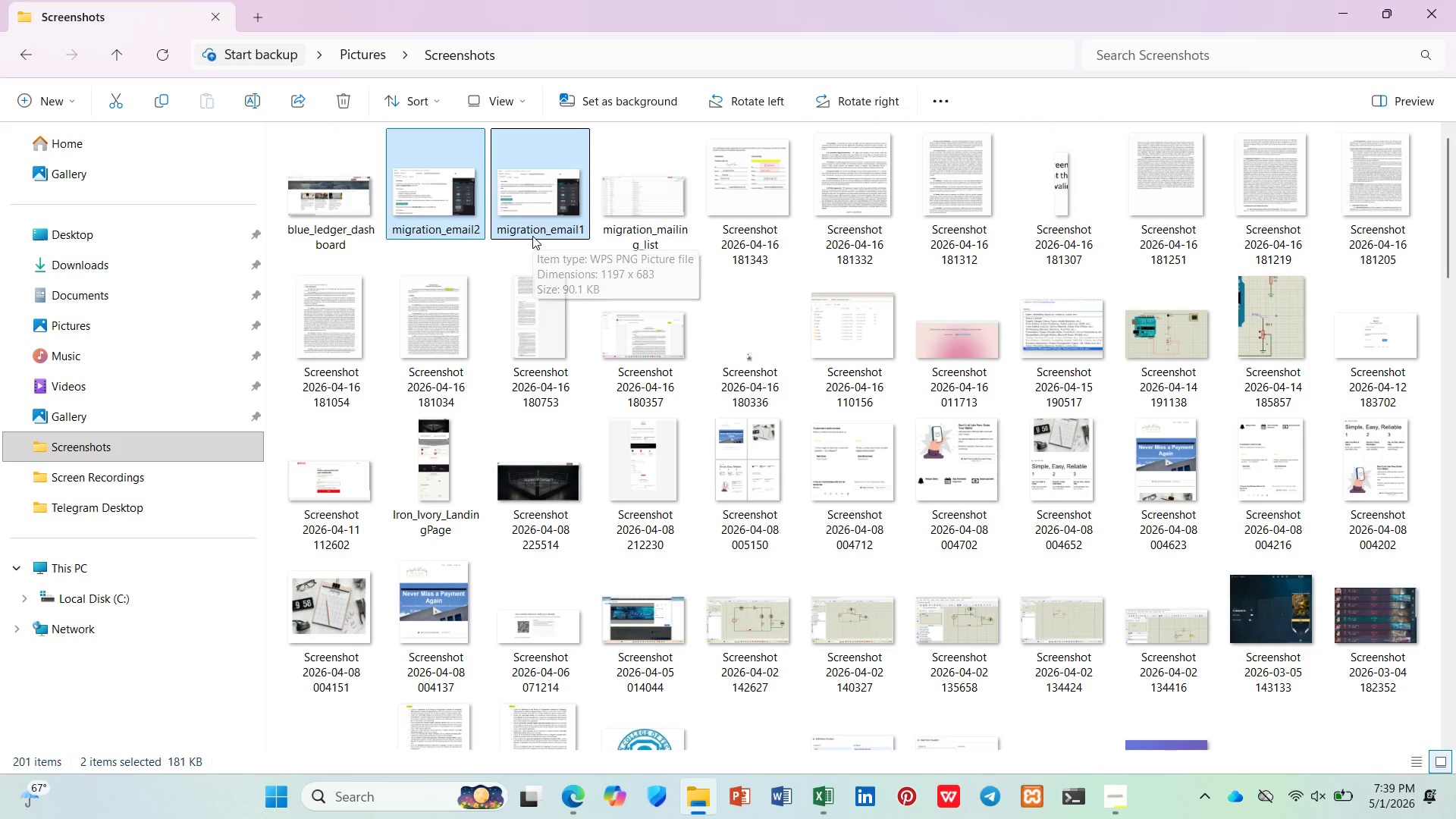 
key(Shift+ArrowRight)
 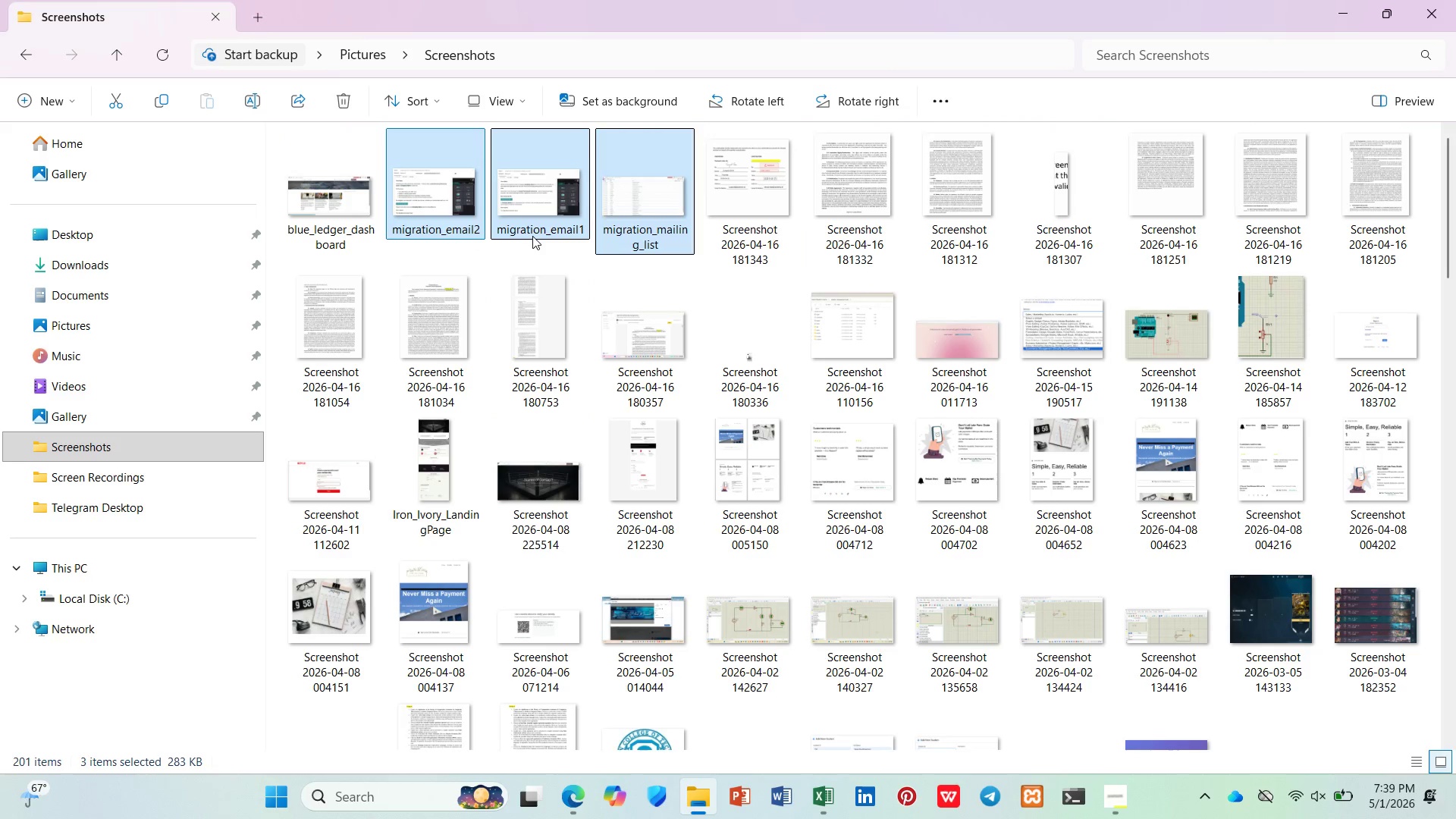 
key(Shift+ArrowRight)
 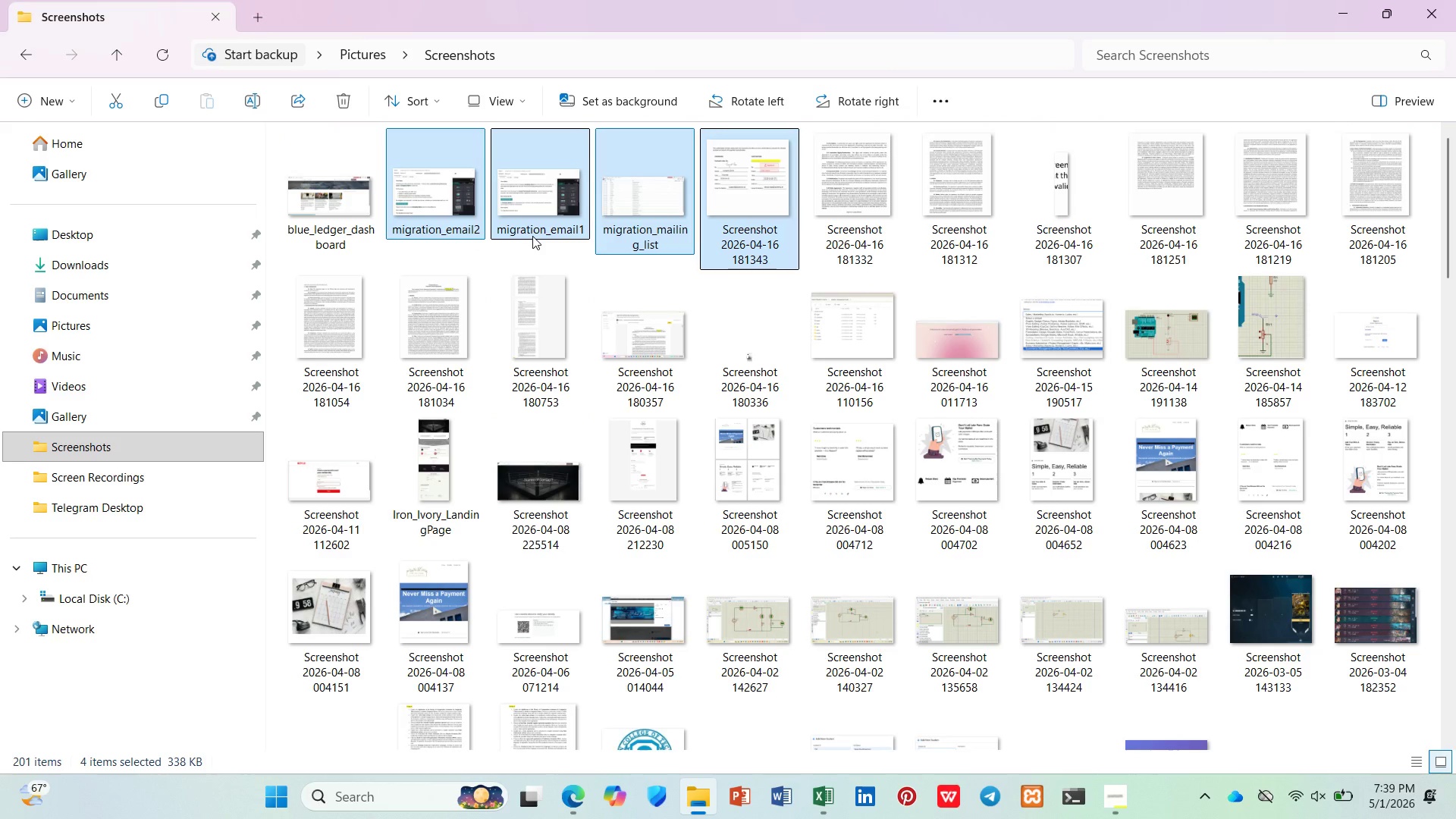 
key(Shift+ArrowLeft)
 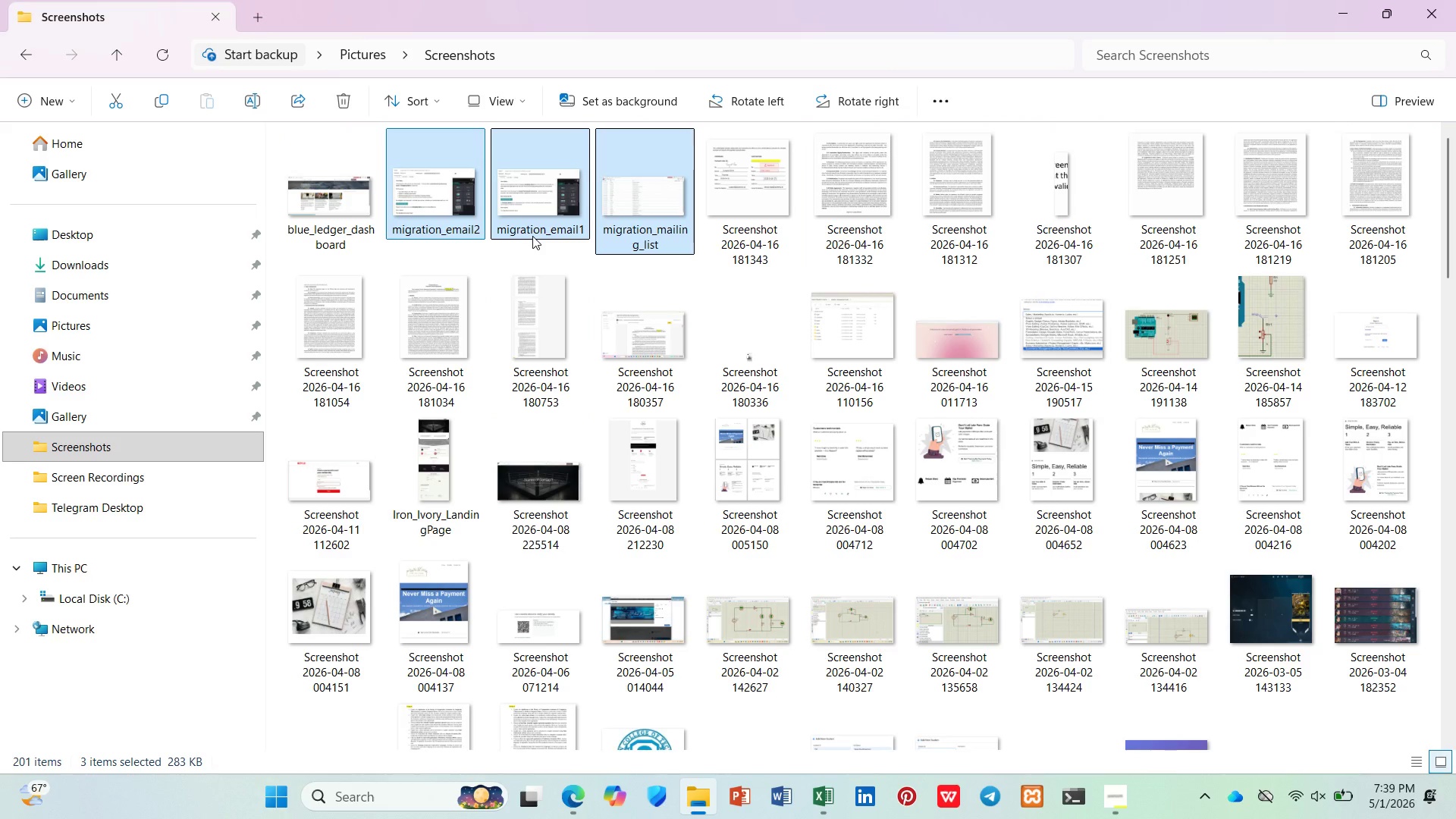 
key(Delete)
 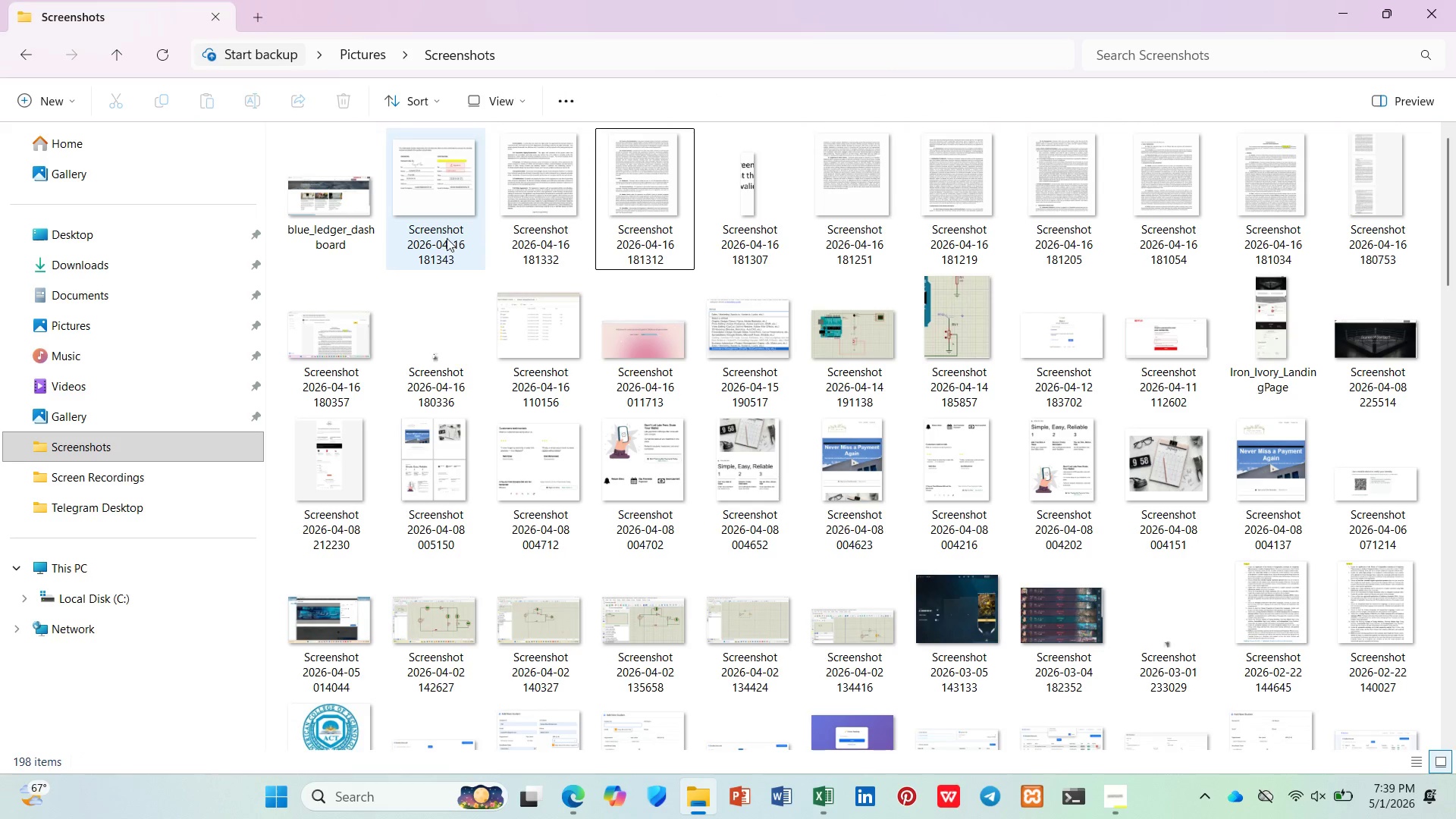 
left_click([318, 238])
 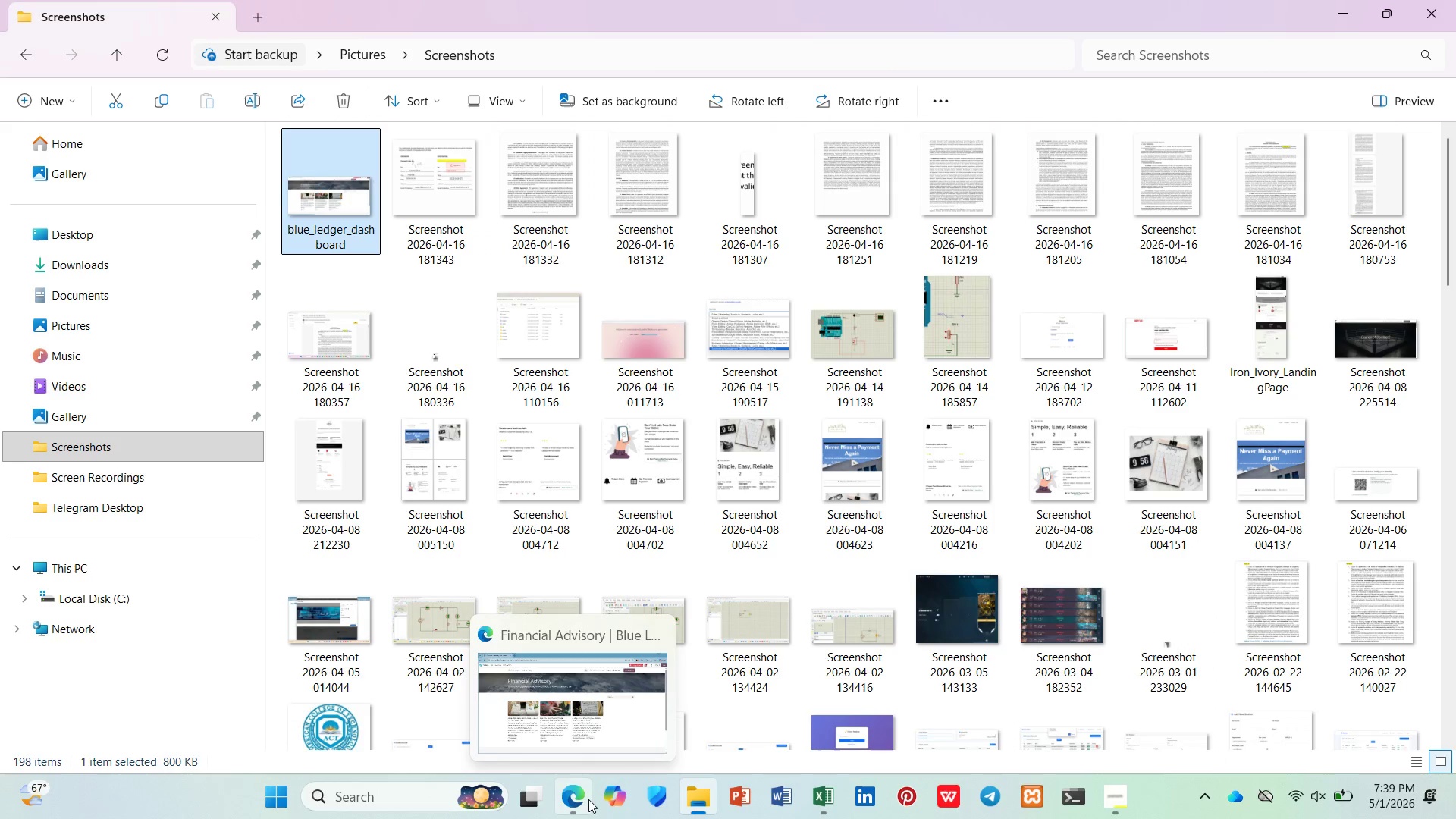 
left_click([579, 802])
 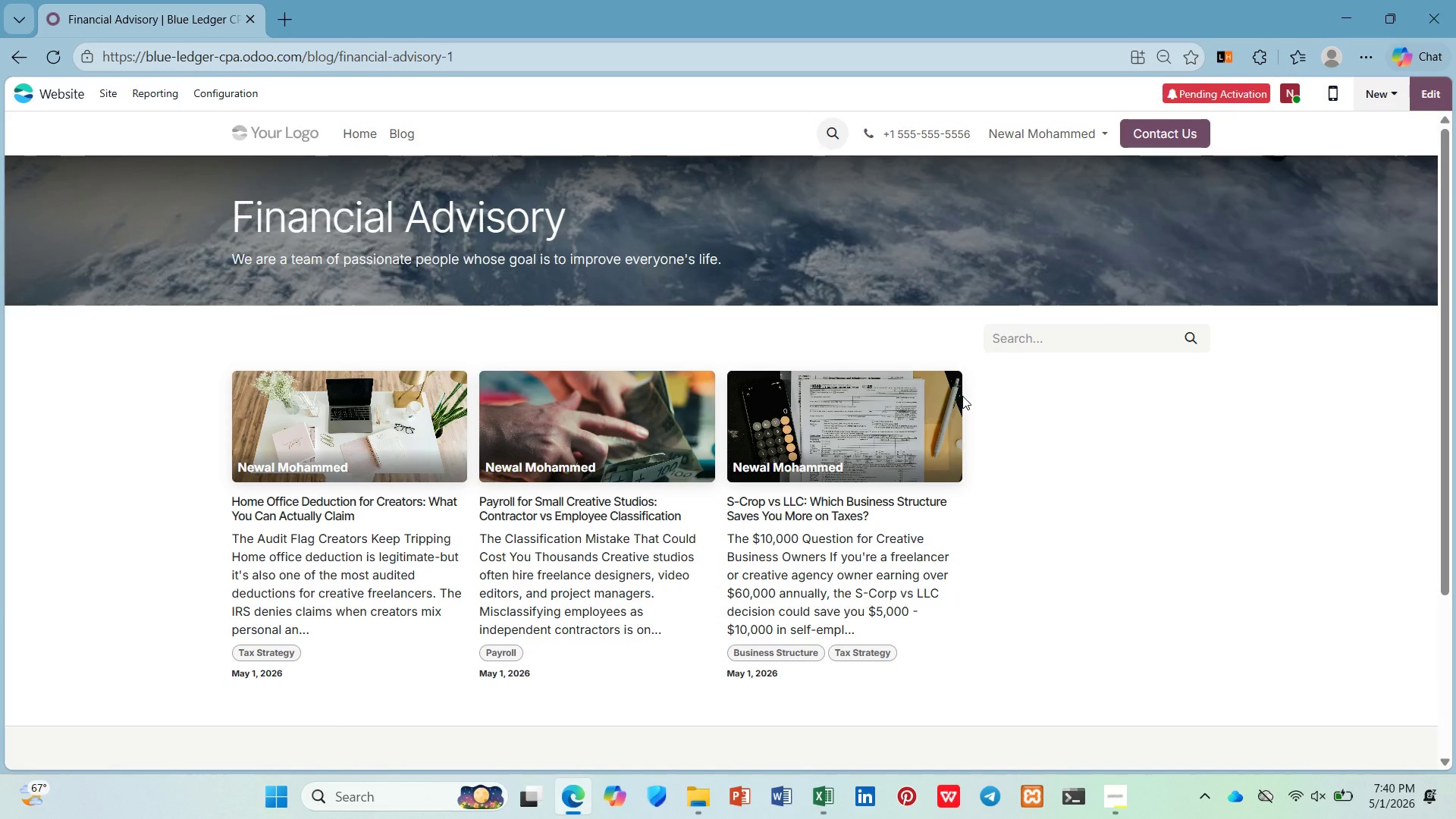 
wait(22.67)
 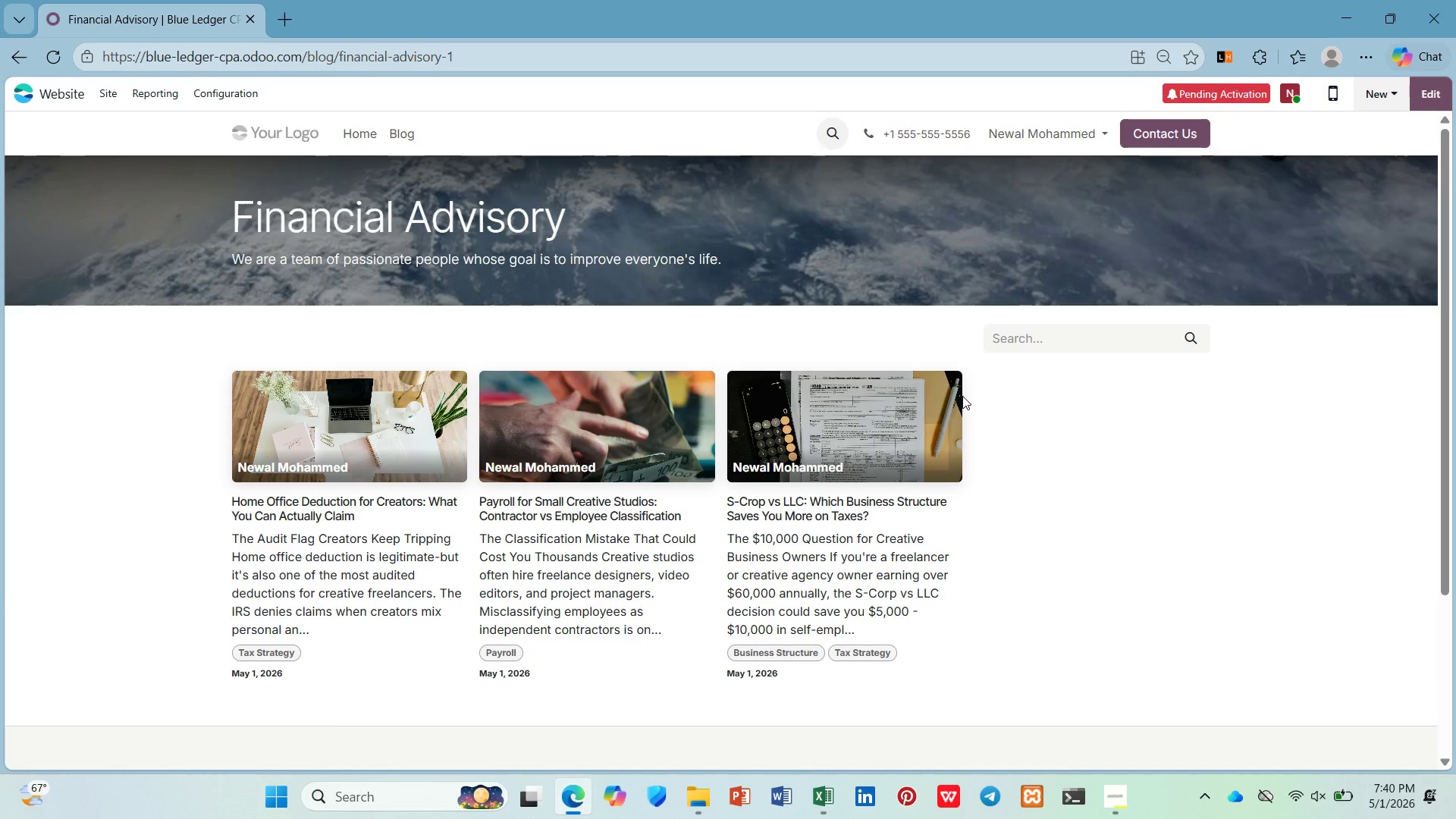 
key(PrintScreen)
 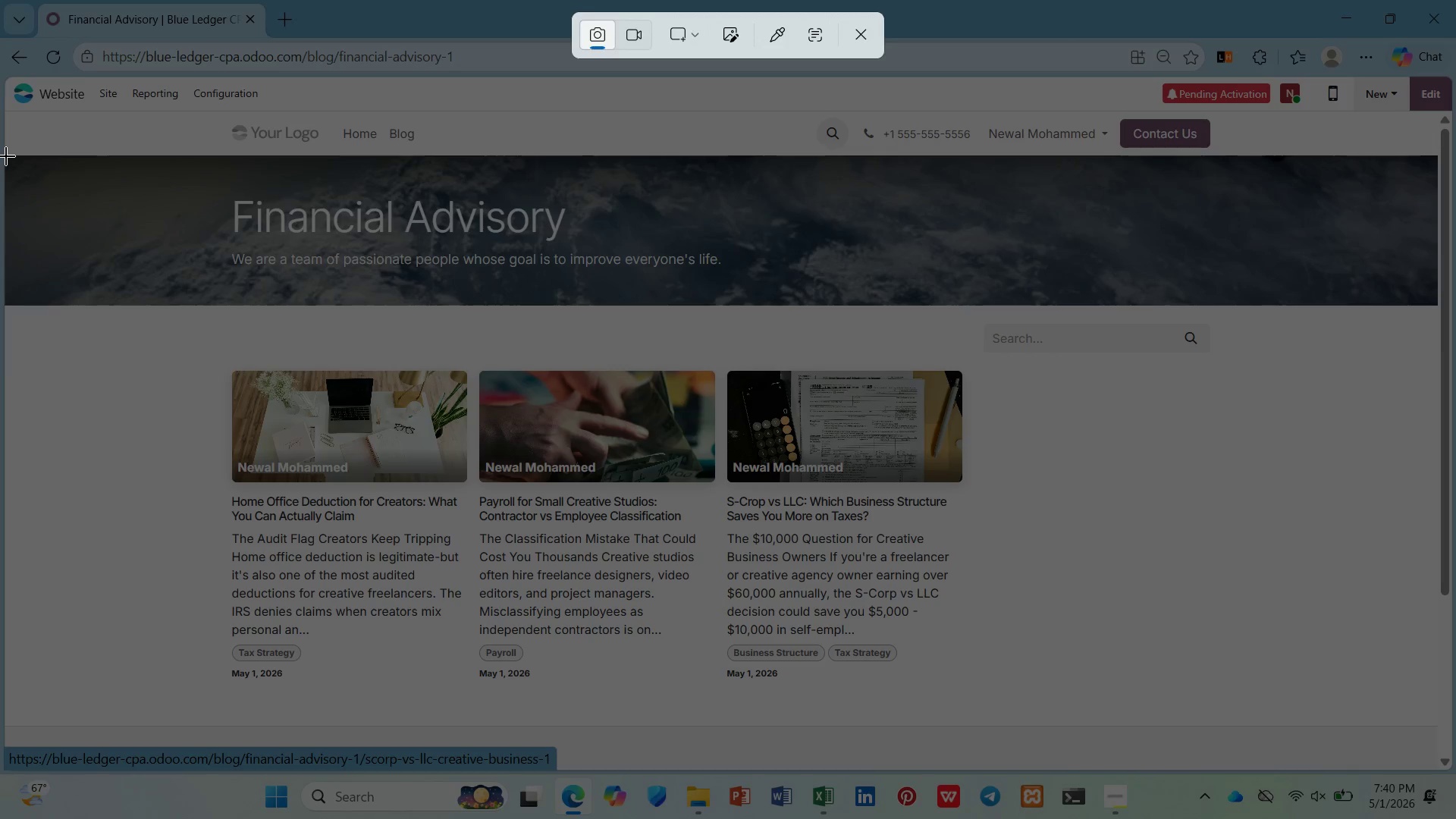 
wait(5.11)
 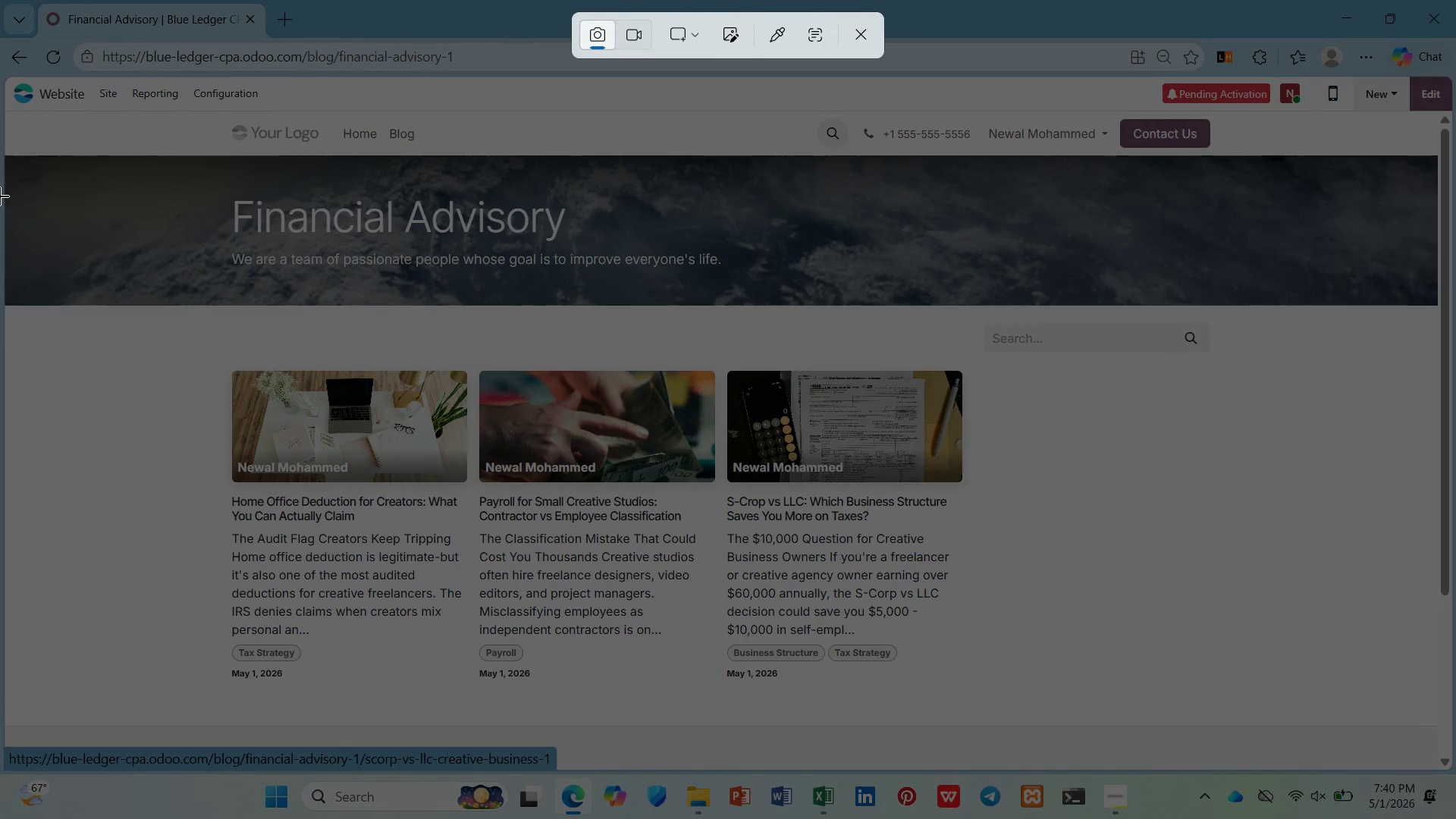 
left_click_drag(start_coordinate=[4, 156], to_coordinate=[1455, 770])
 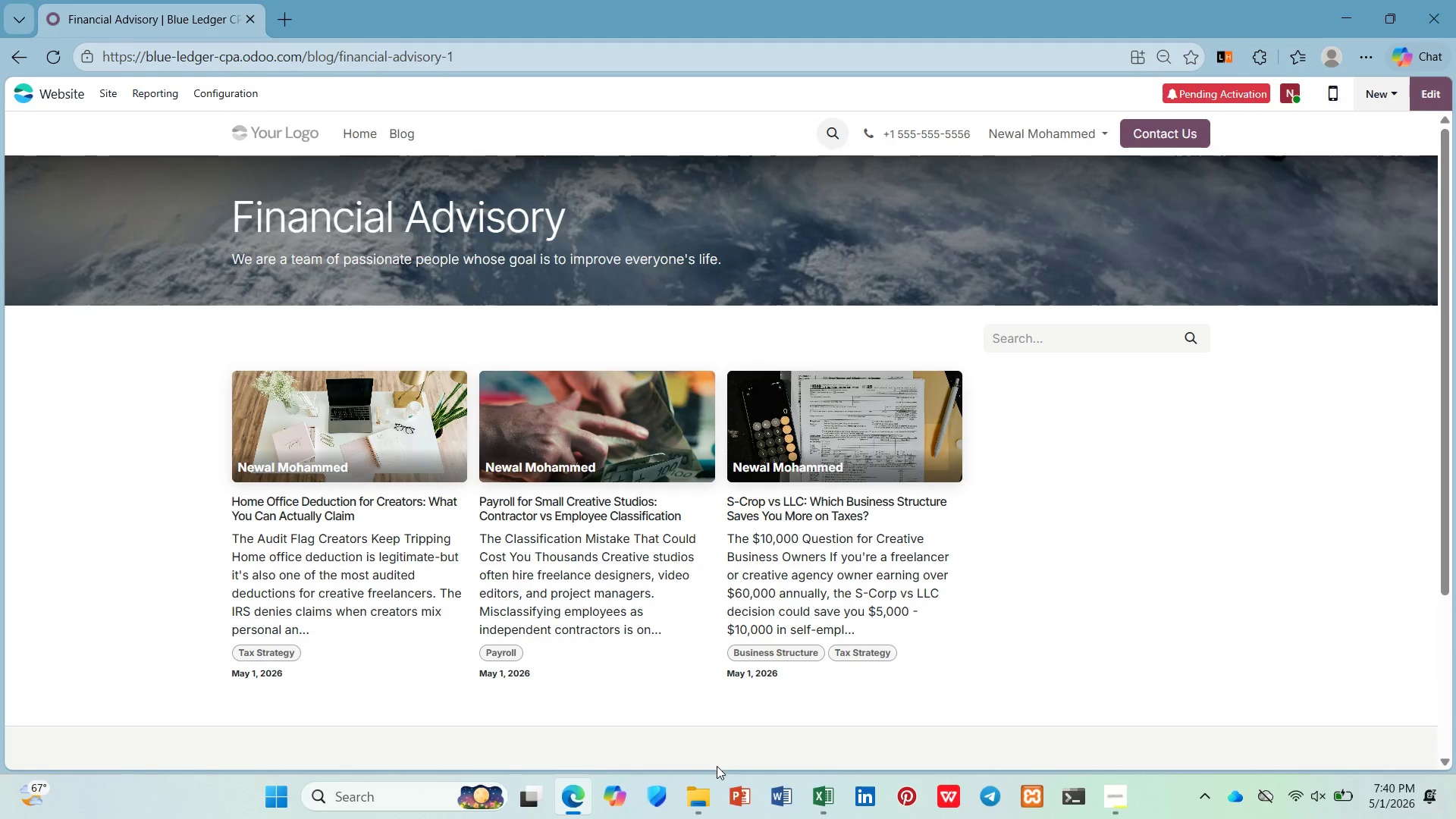 
left_click([702, 794])
 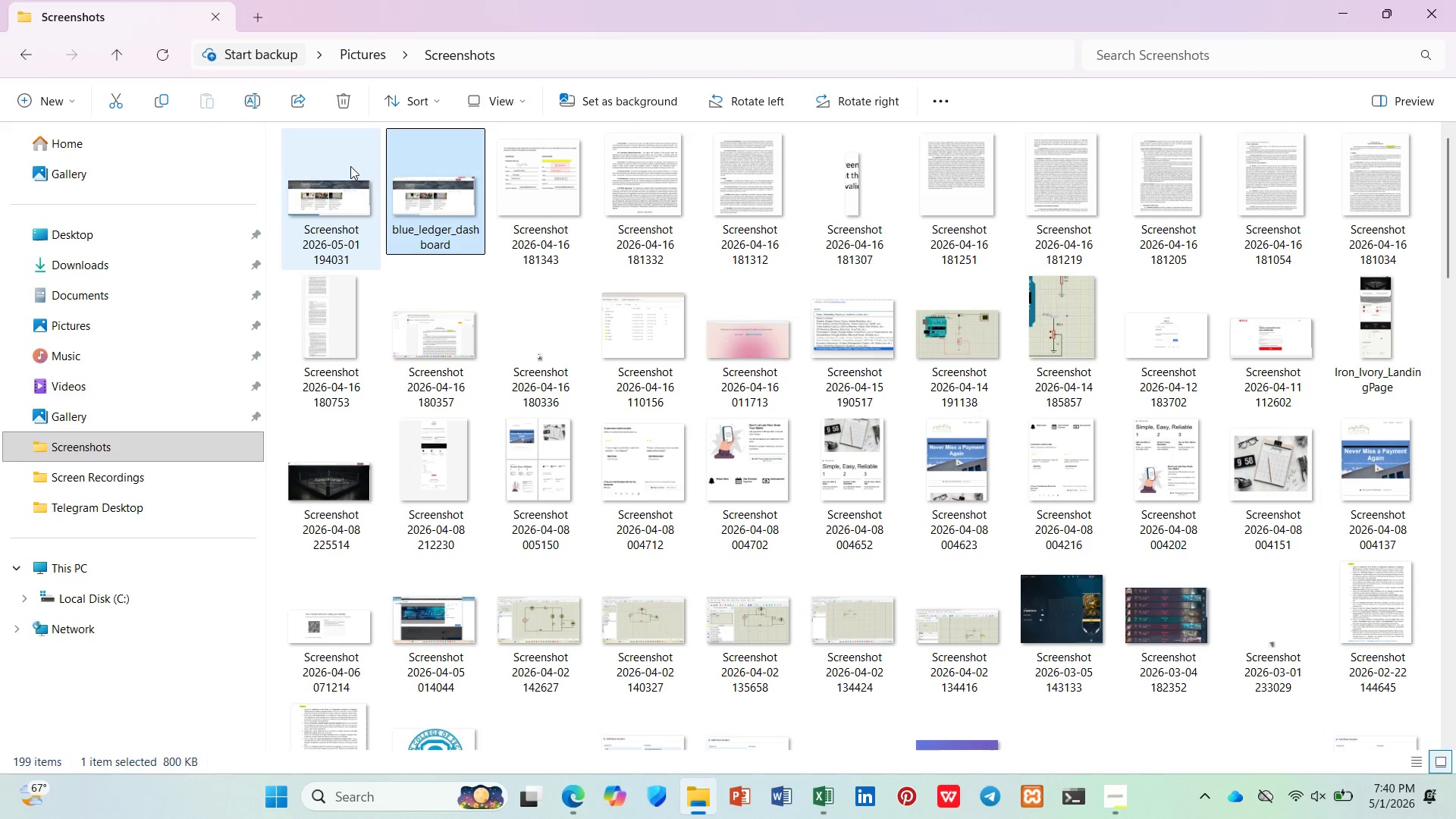 
left_click([347, 168])
 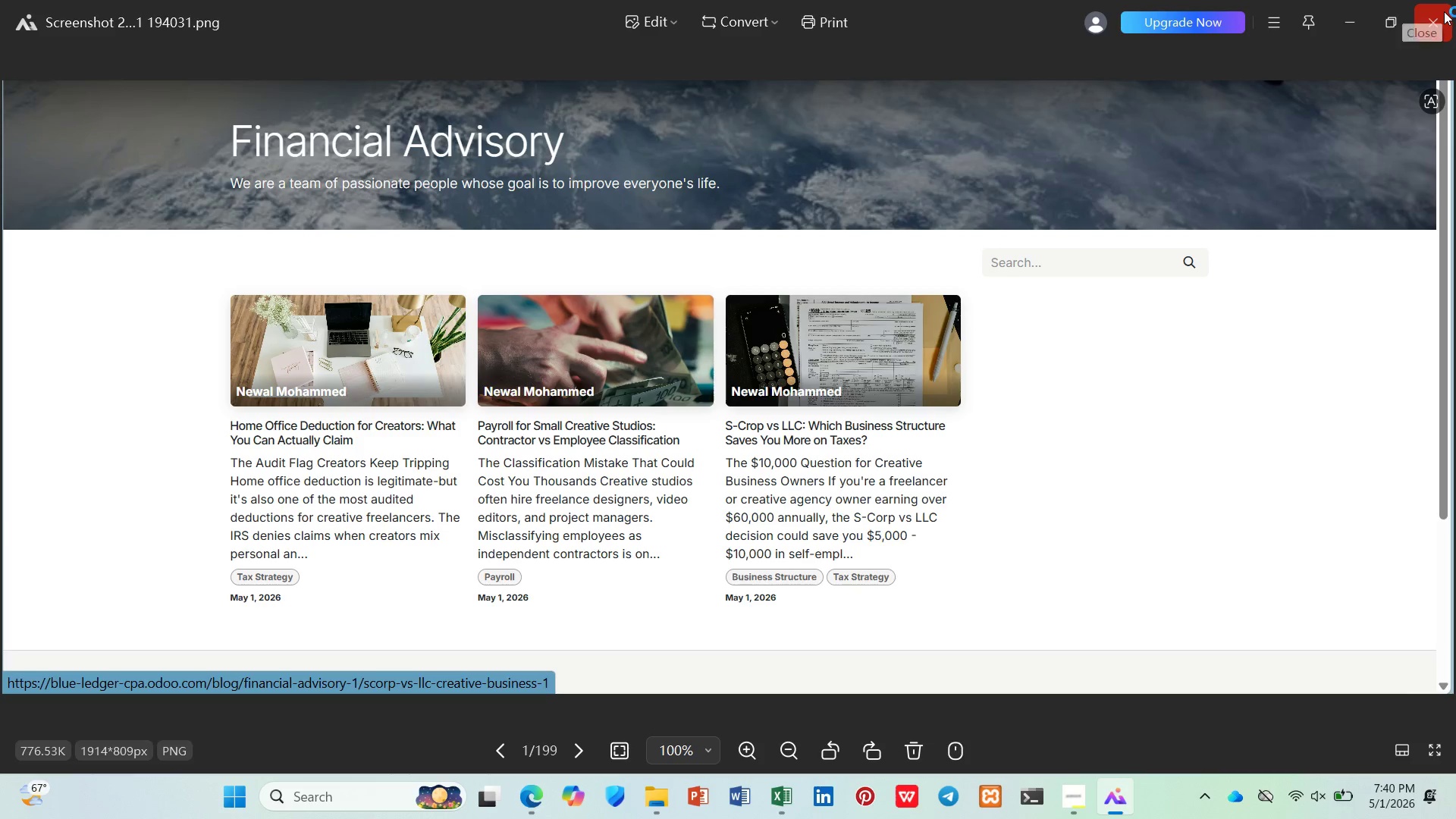 
left_click([1231, 245])
 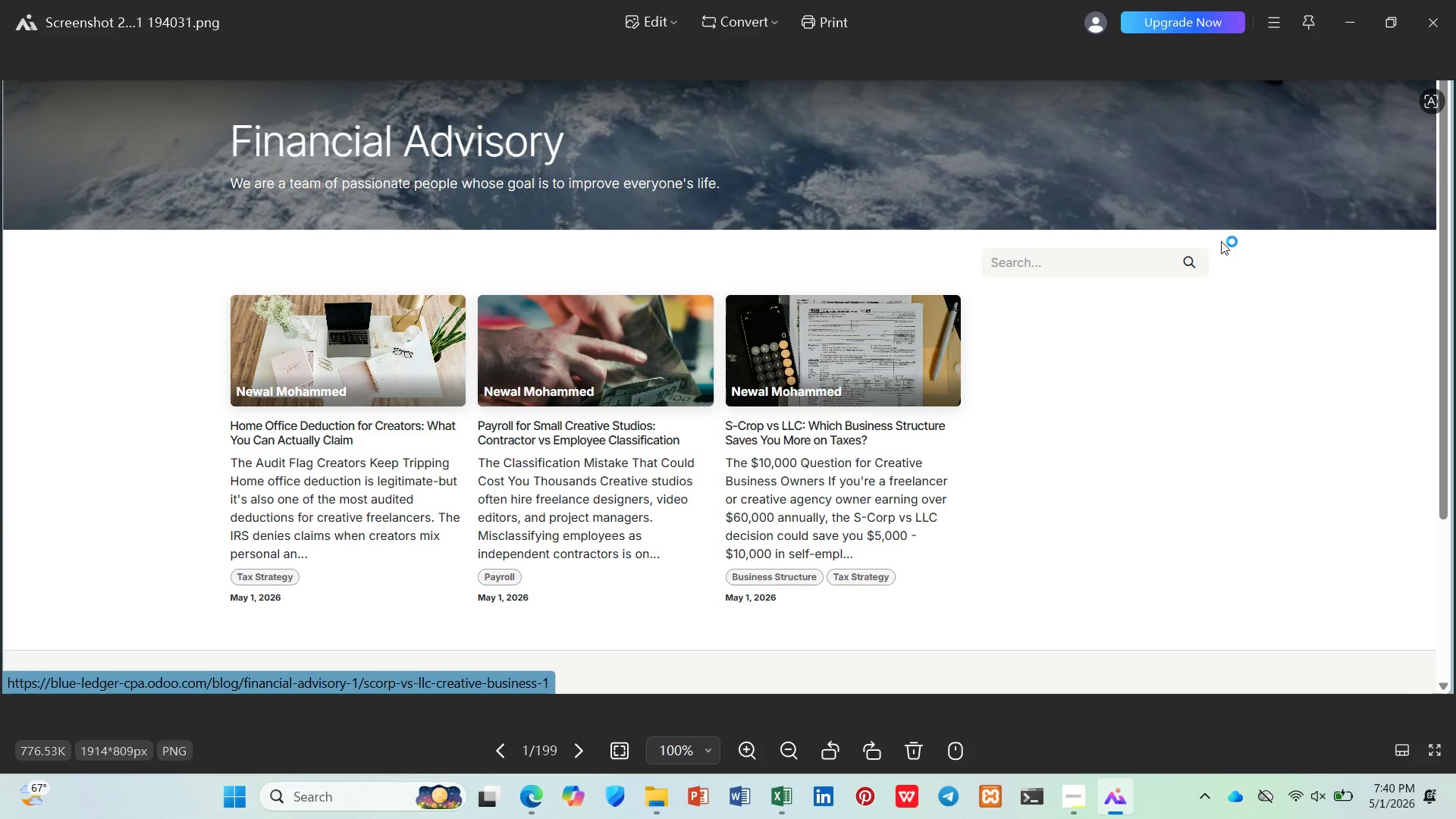 
left_click([1132, 201])
 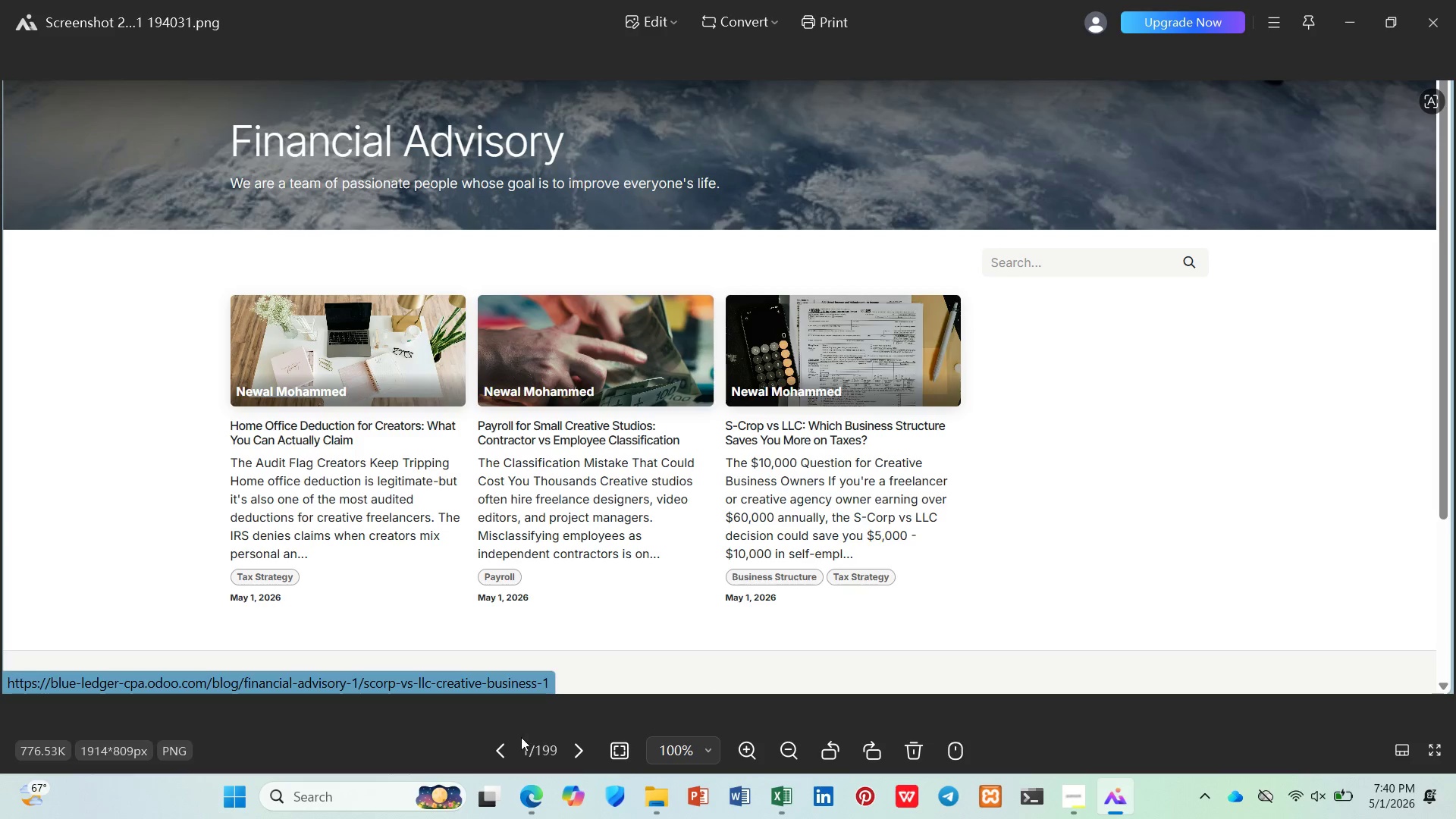 
double_click([500, 746])
 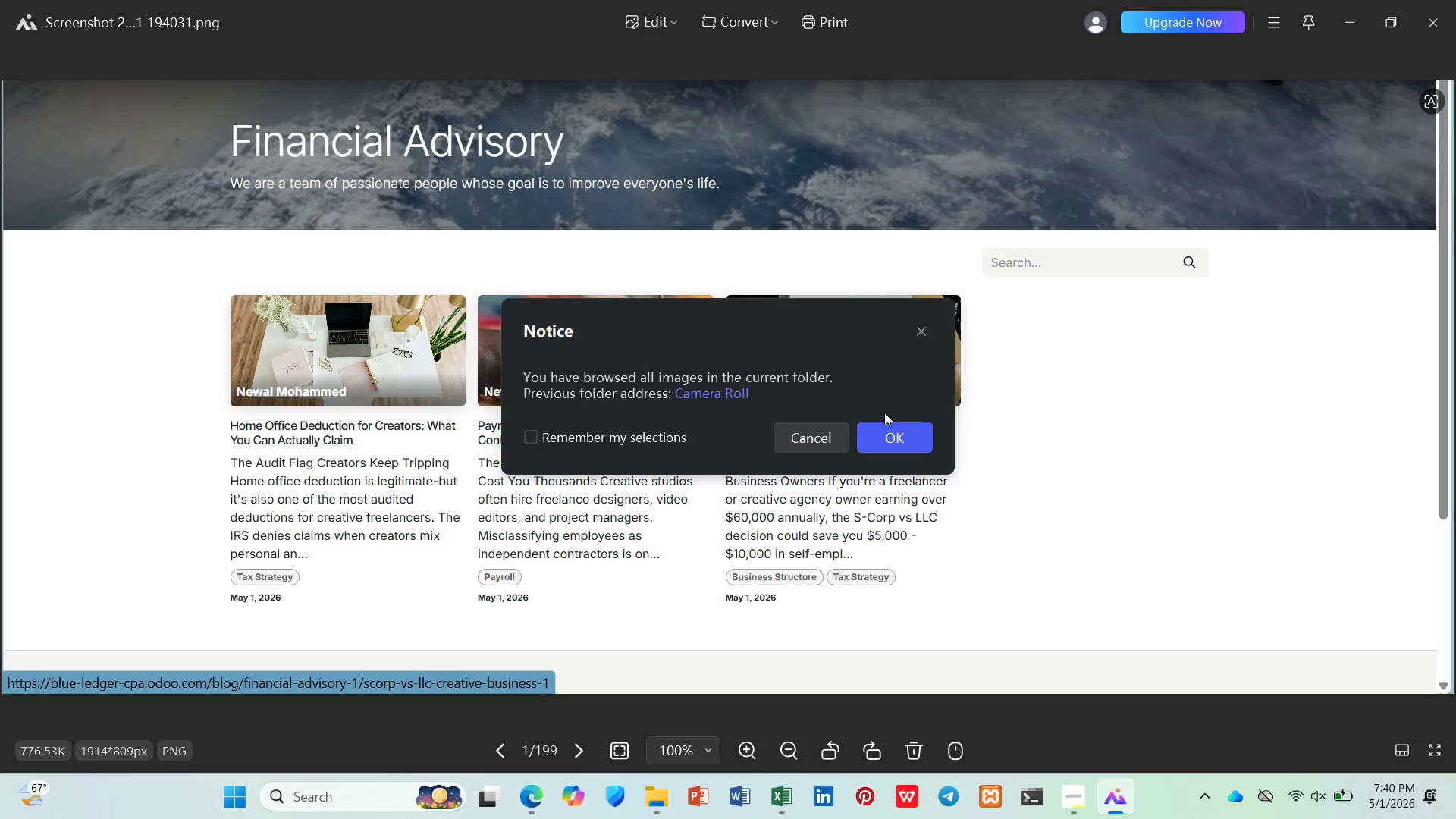 
left_click([924, 325])
 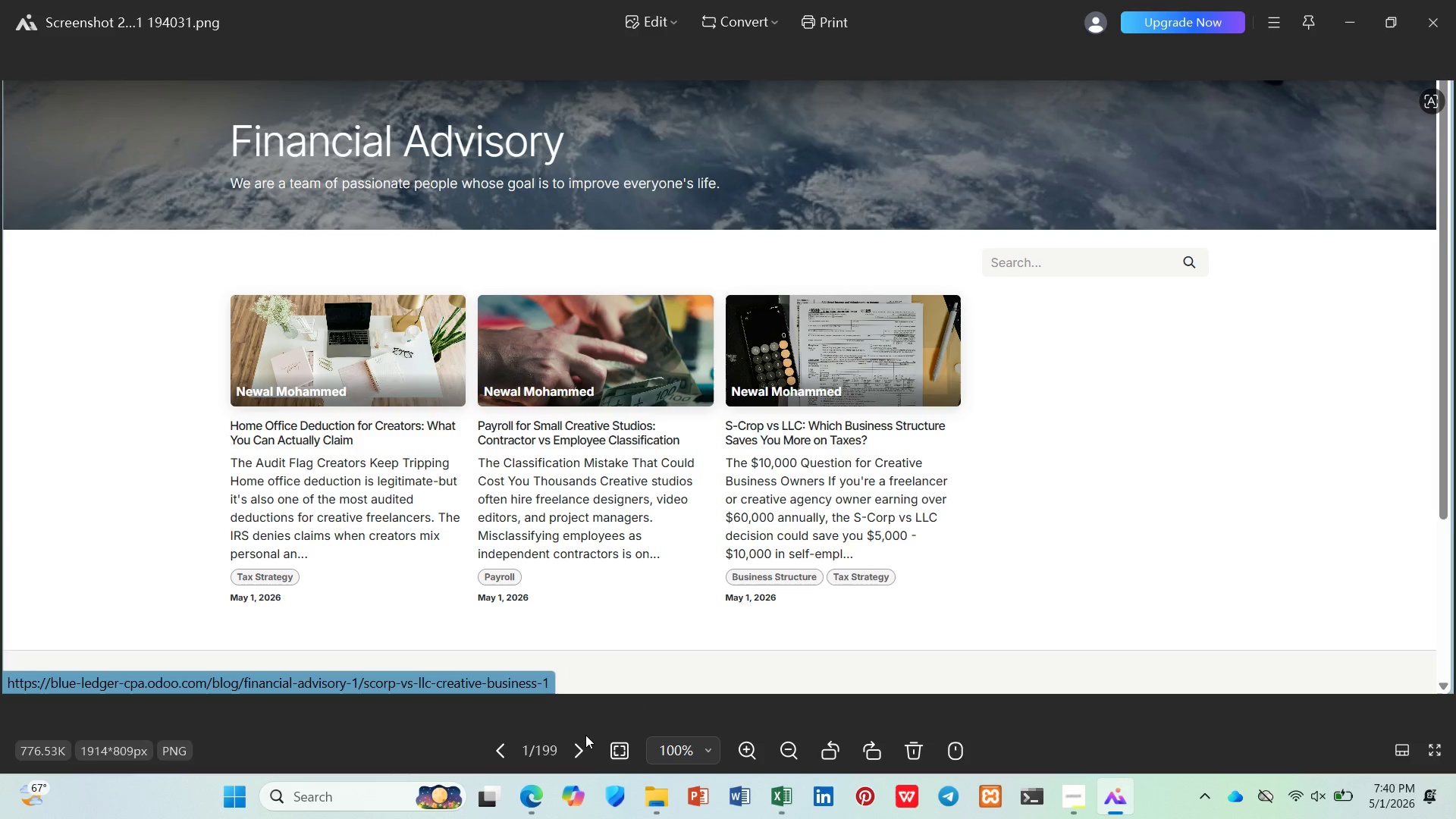 
left_click([573, 751])
 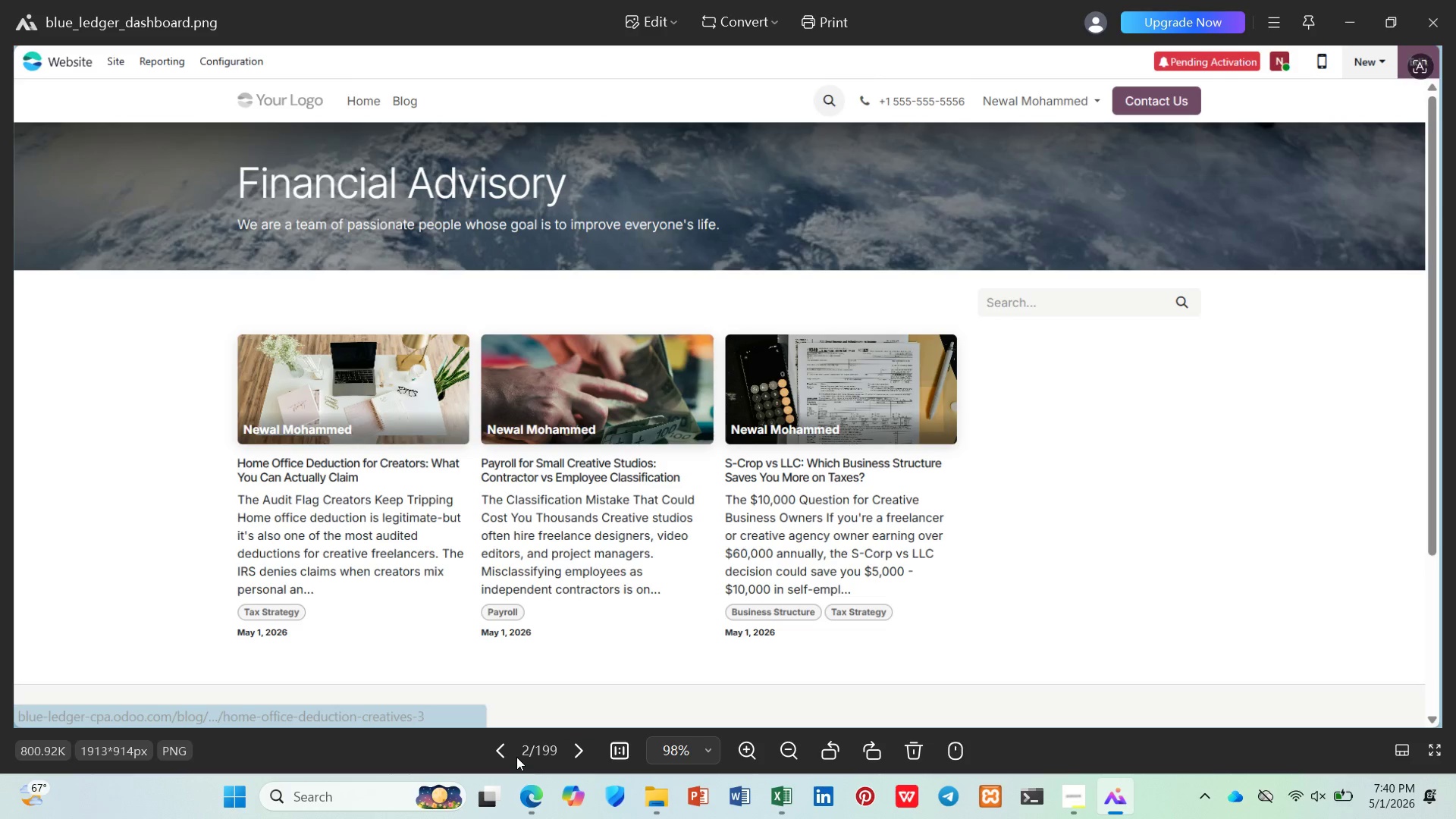 
left_click([498, 752])
 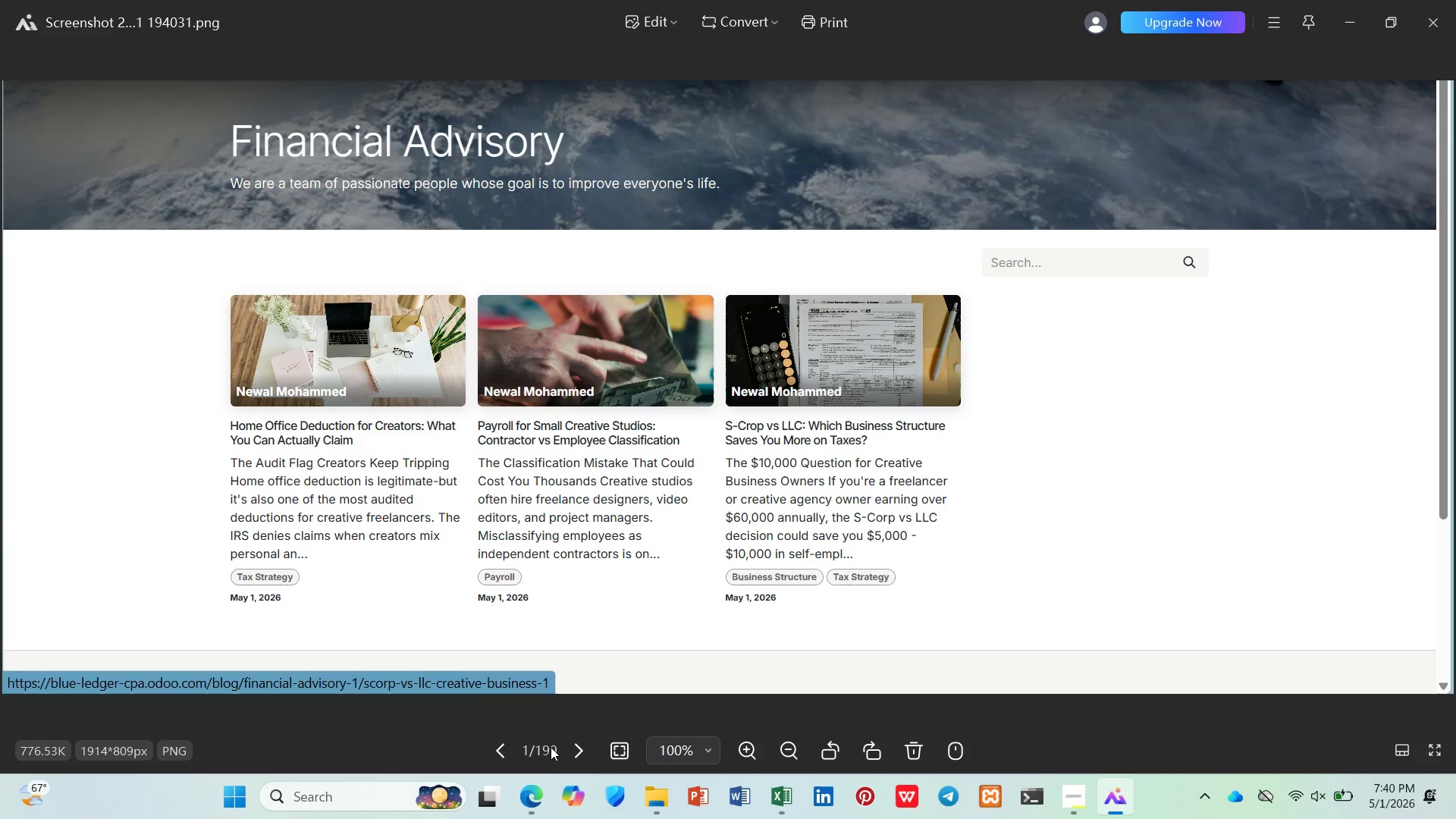 
left_click([579, 748])
 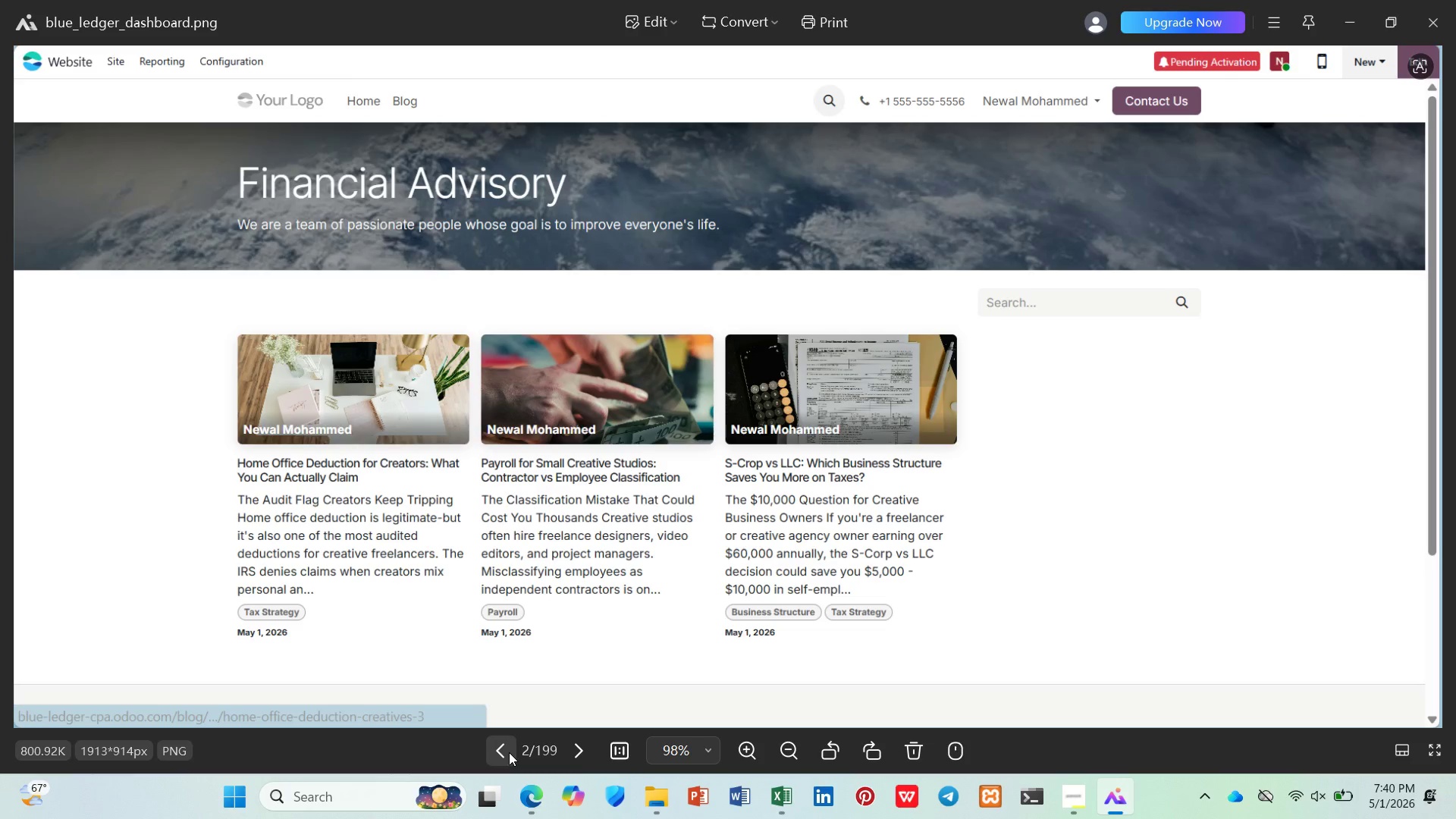 
left_click([509, 752])
 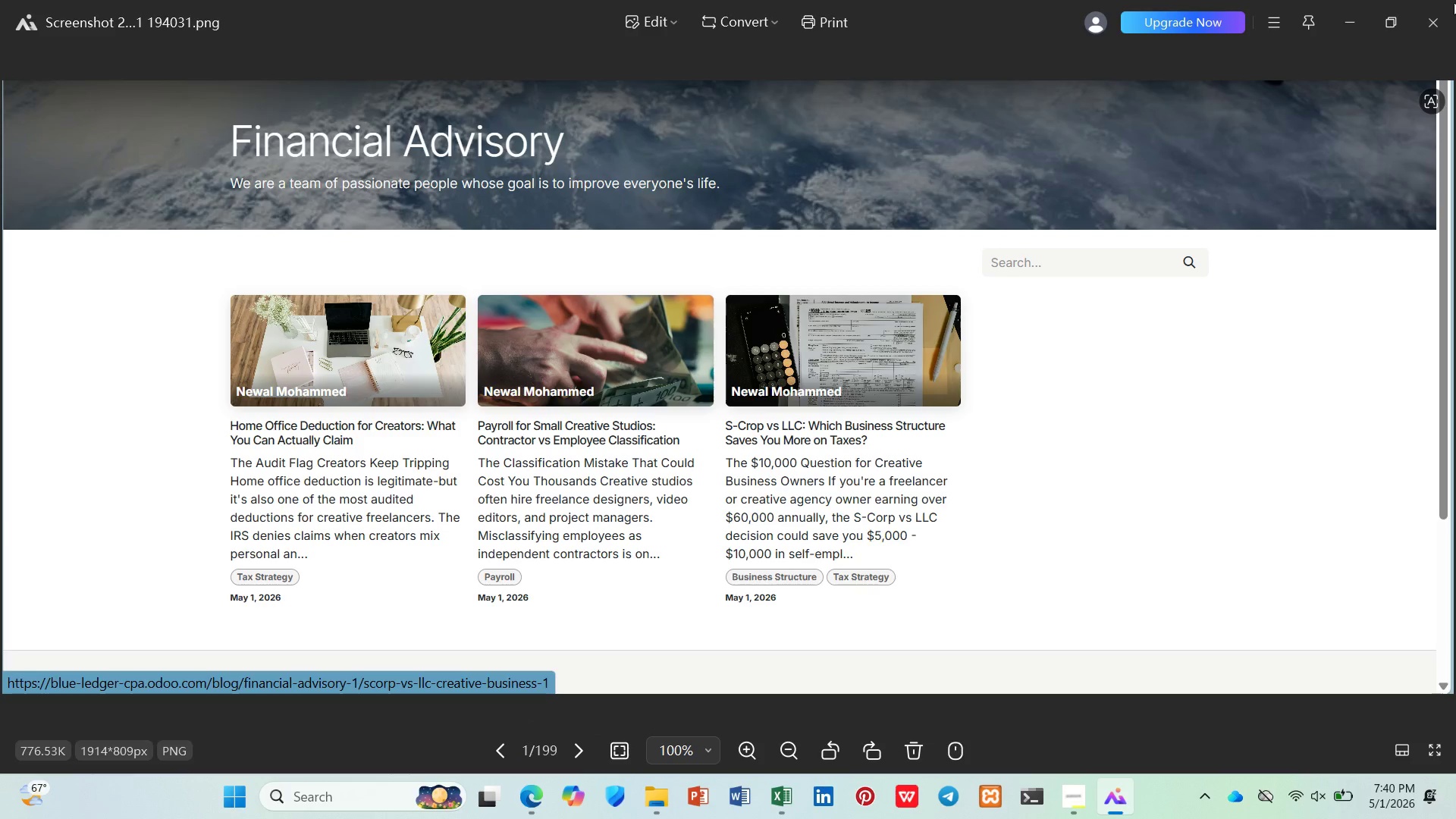 
left_click([1436, 15])
 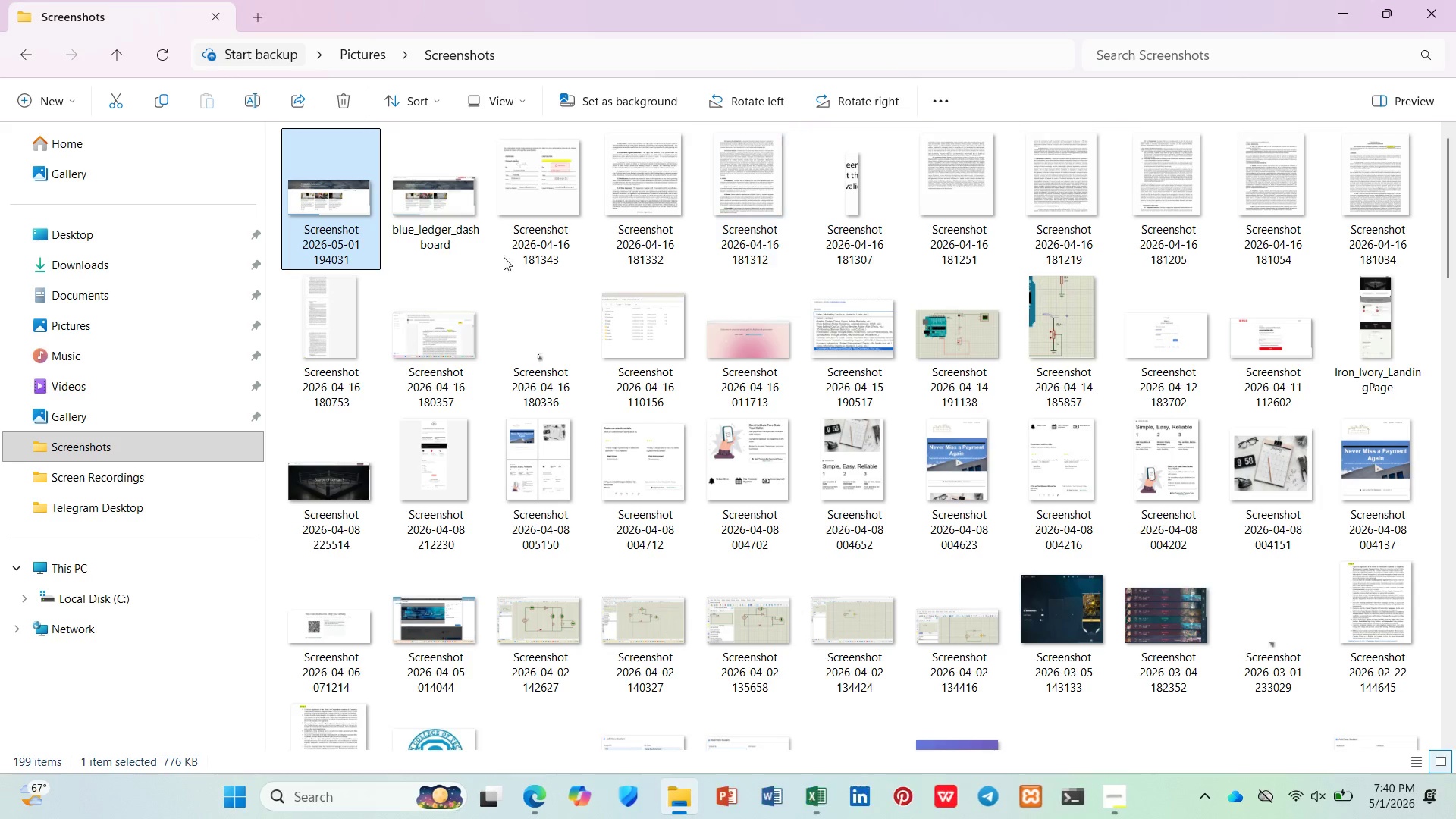 
right_click([403, 249])
 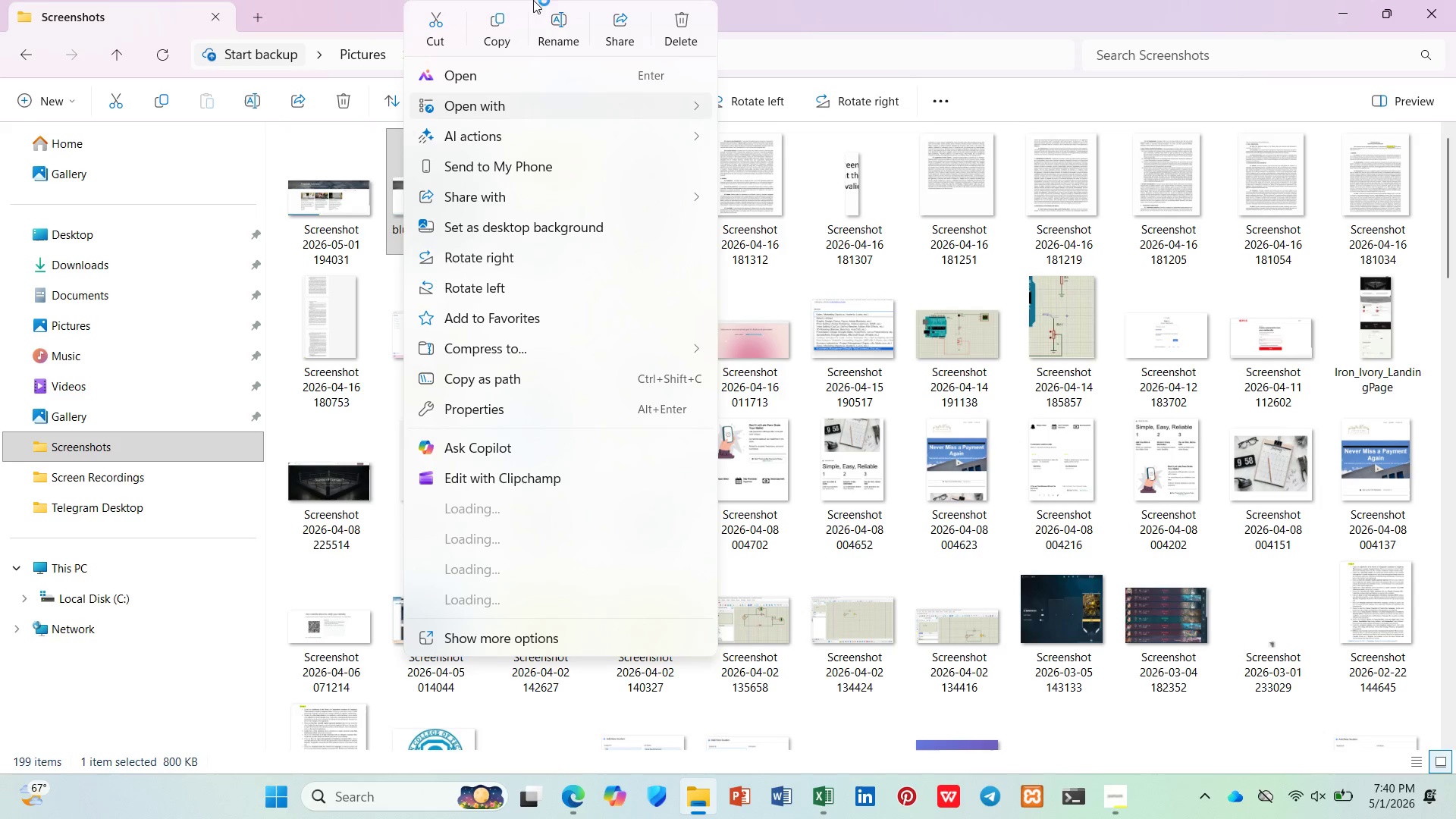 
left_click([567, 8])
 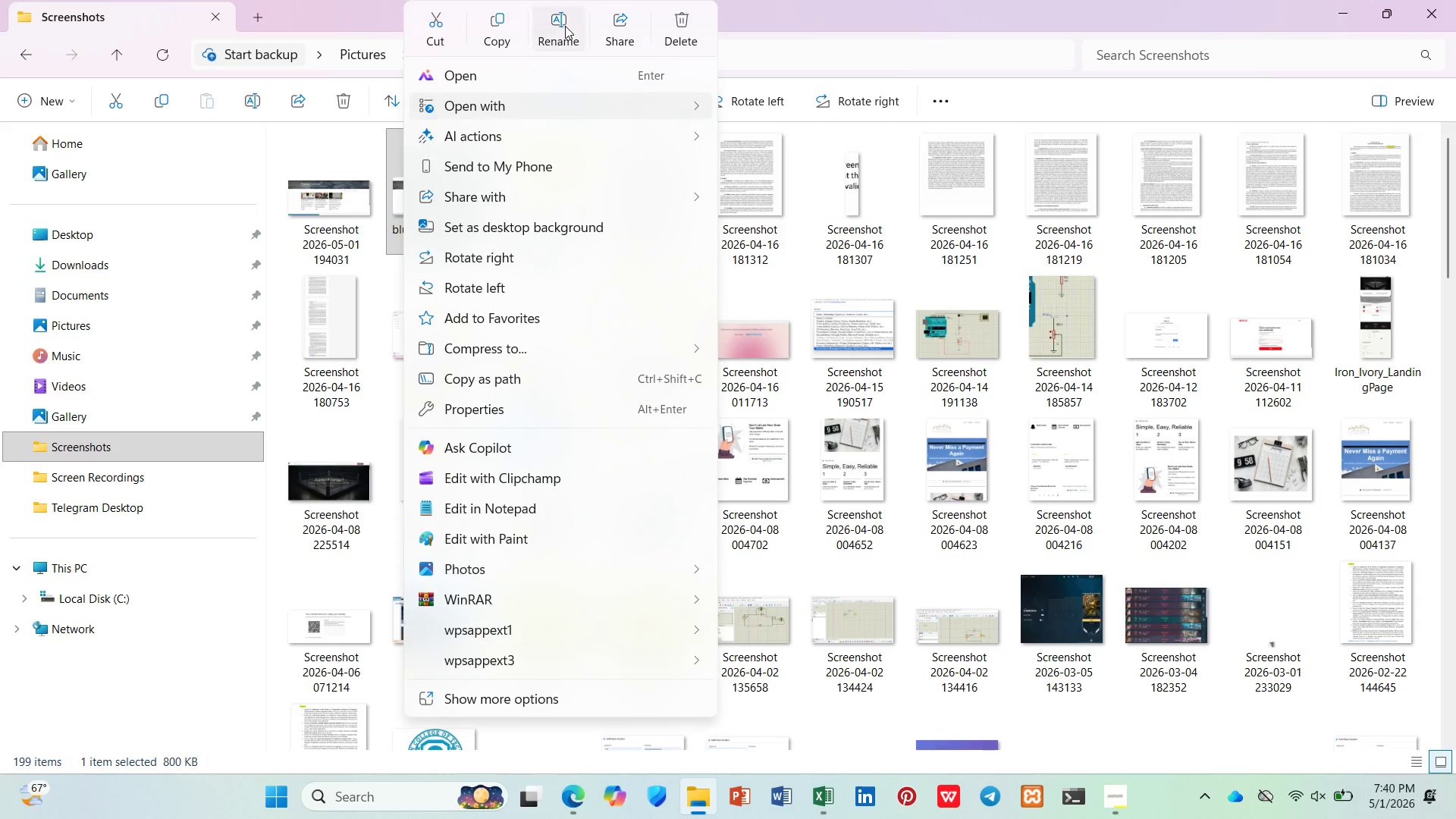 
left_click([563, 26])
 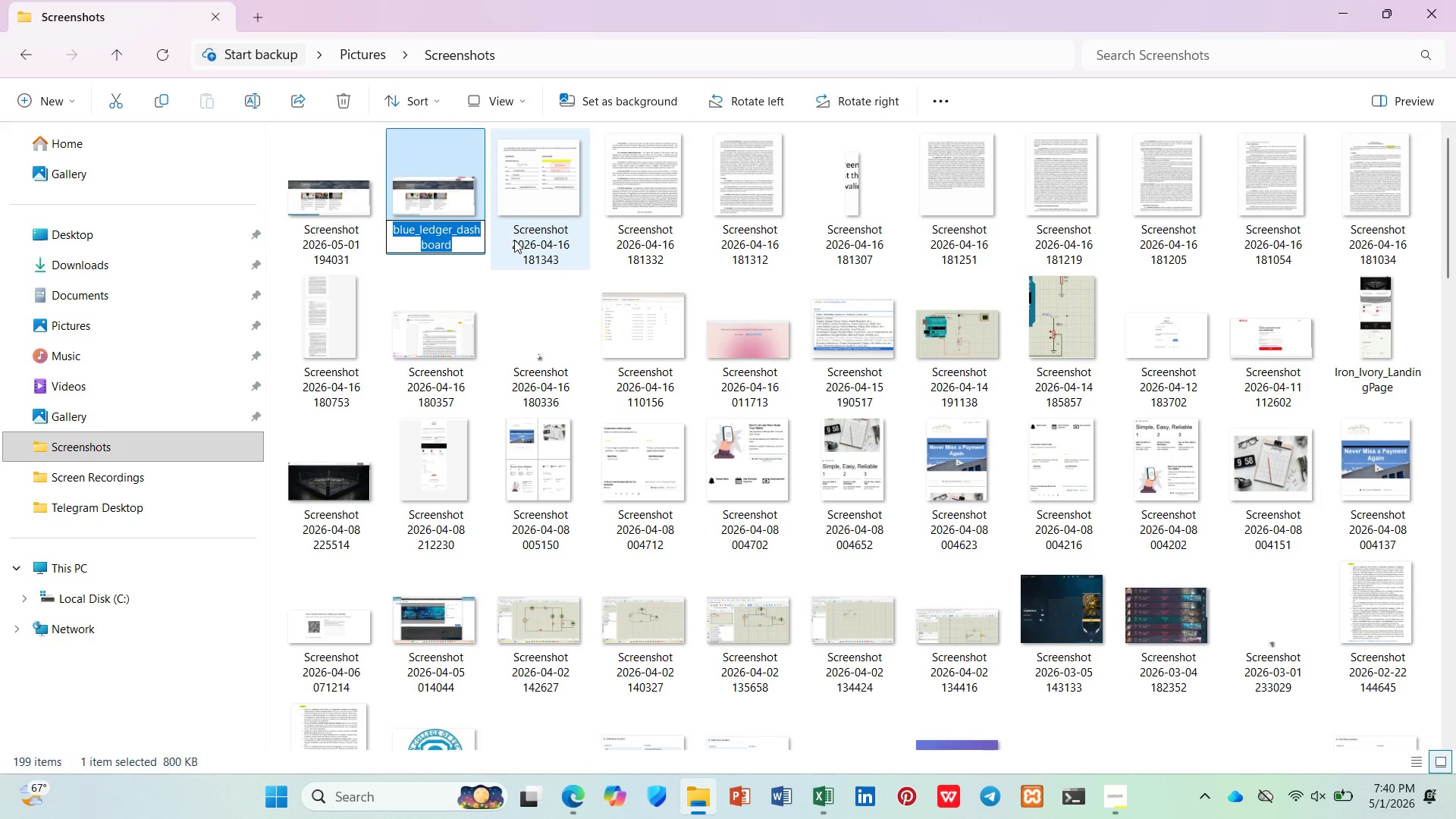 
key(Control+C)
 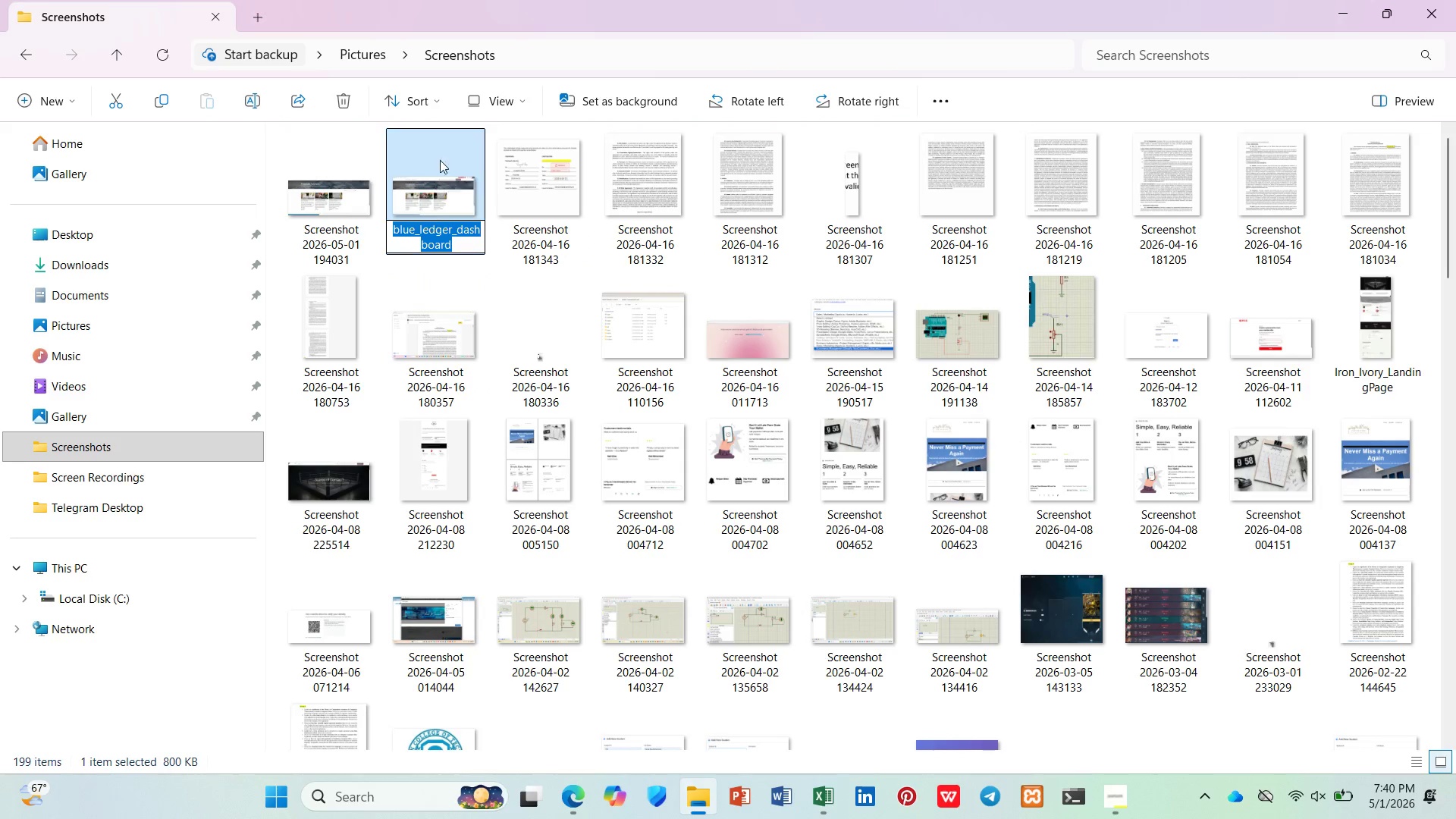 
left_click([444, 156])
 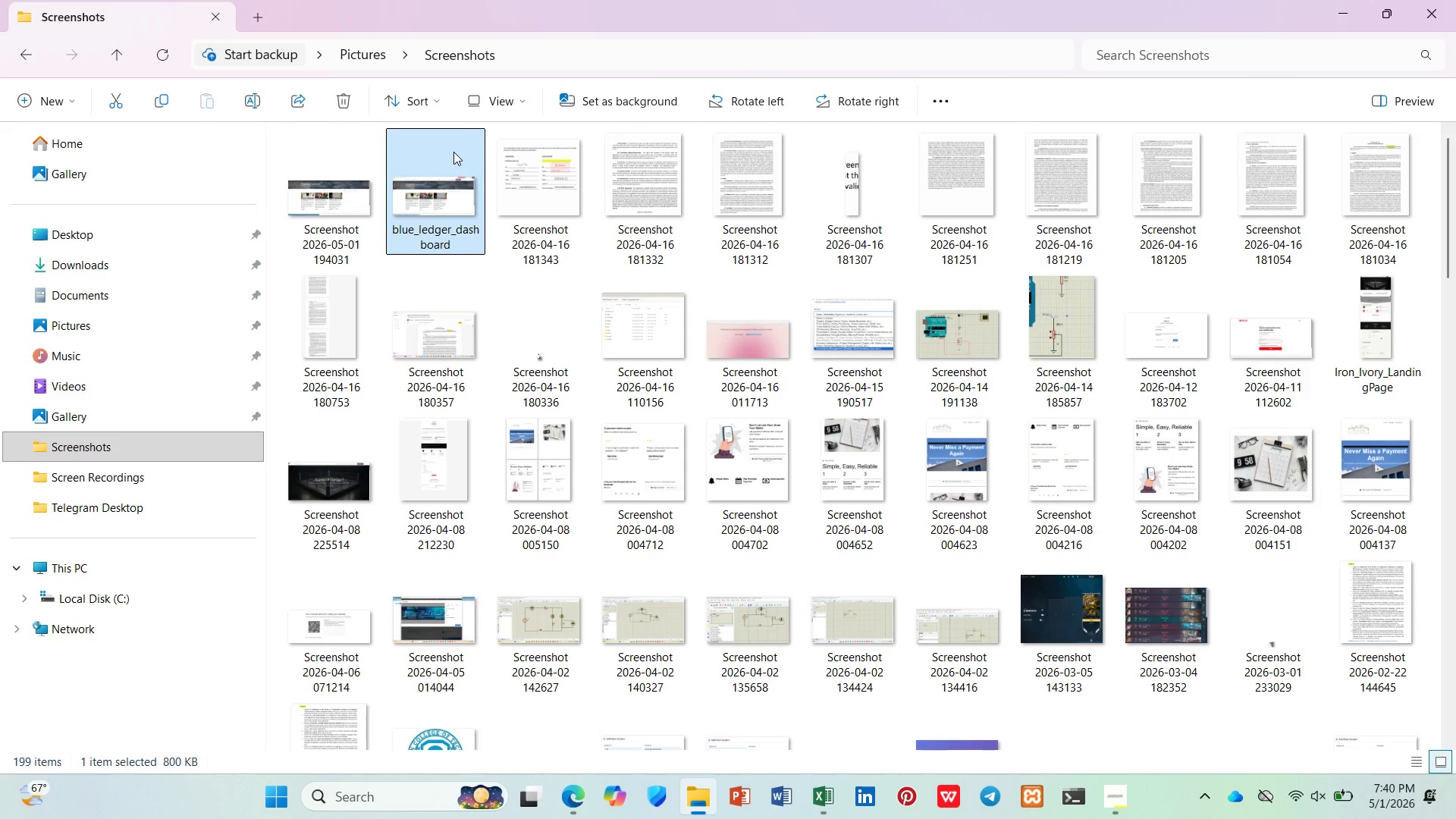 
key(Delete)
 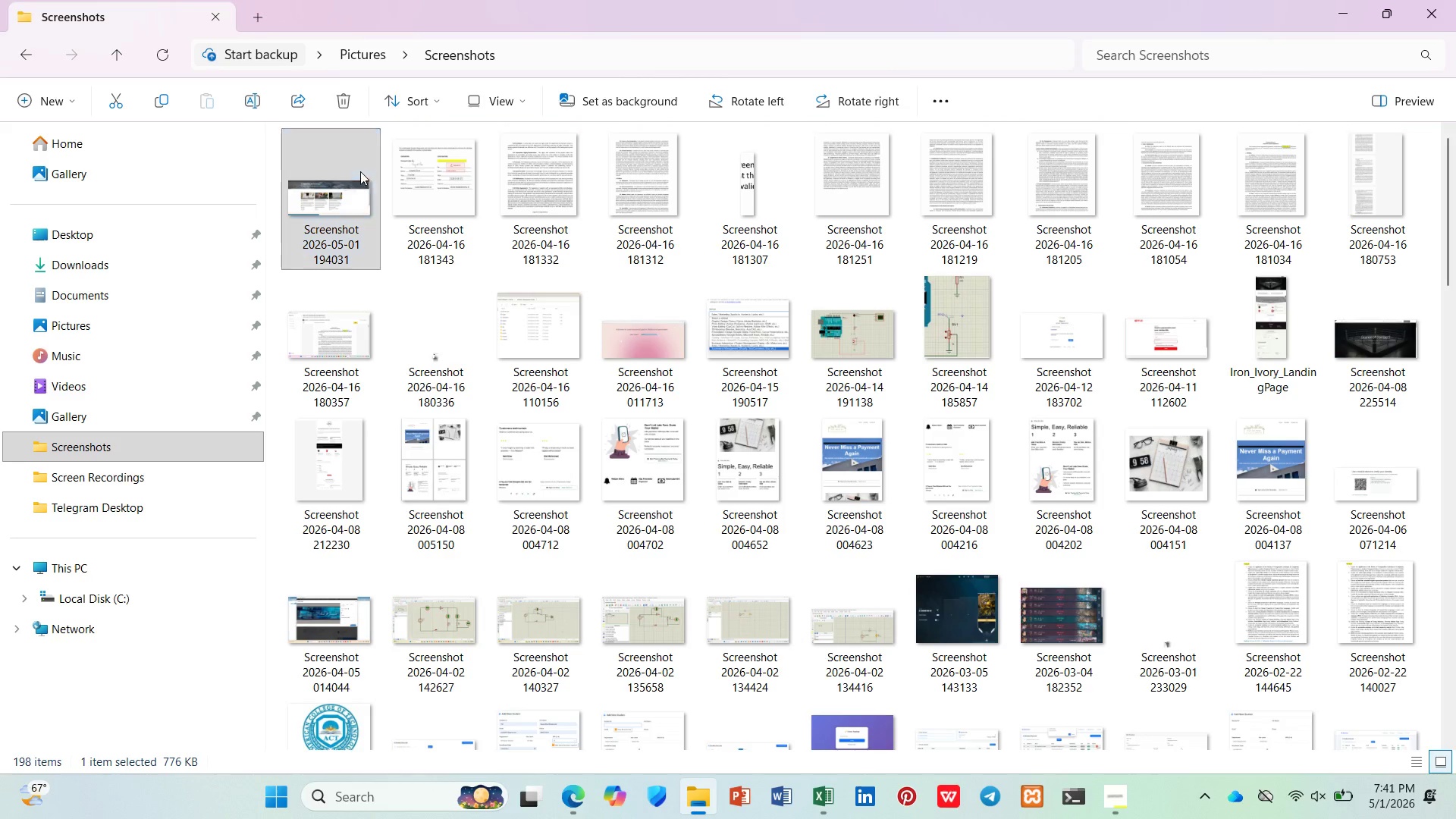 
left_click([519, 18])
 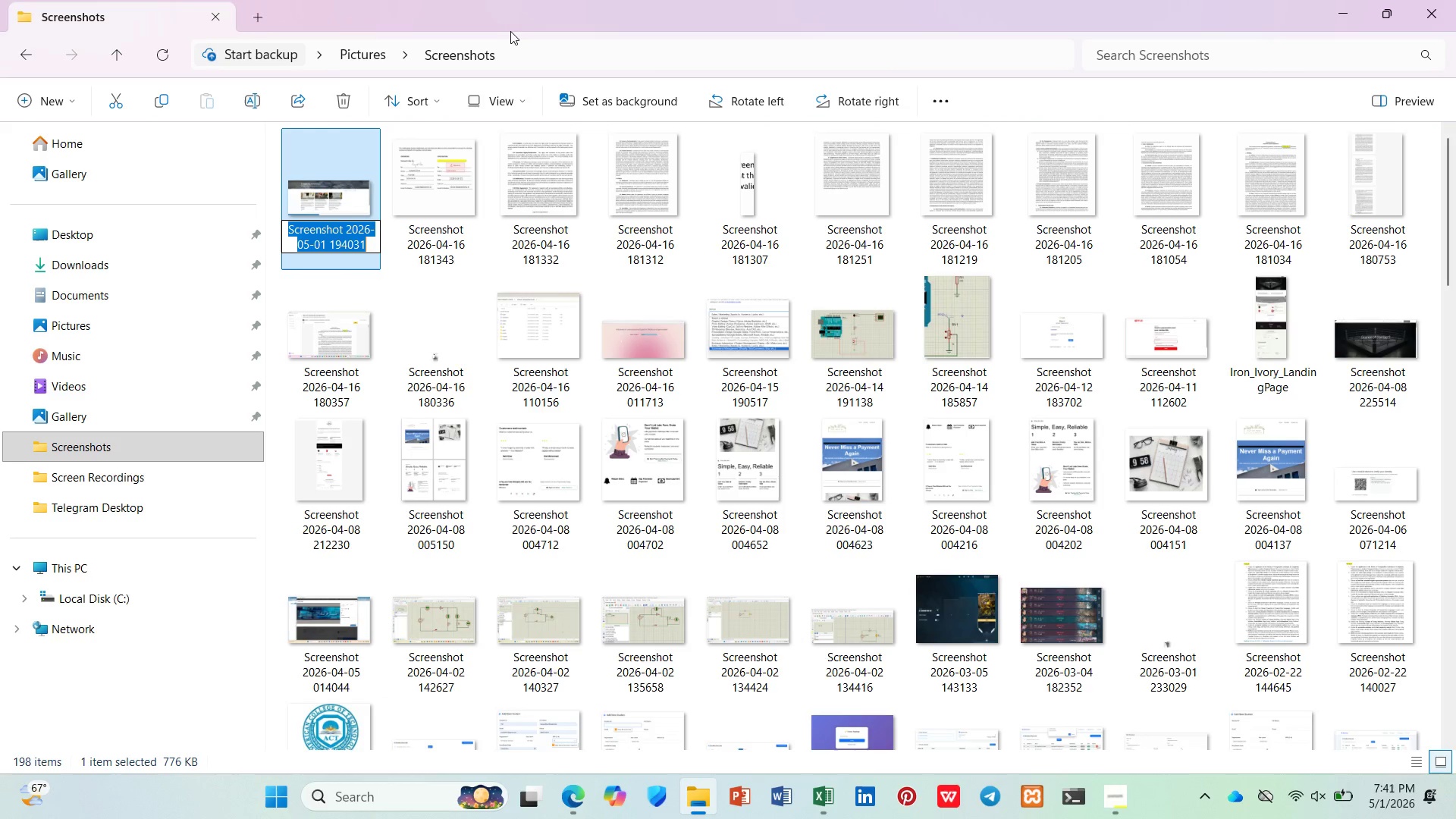 
key(Control+V)
 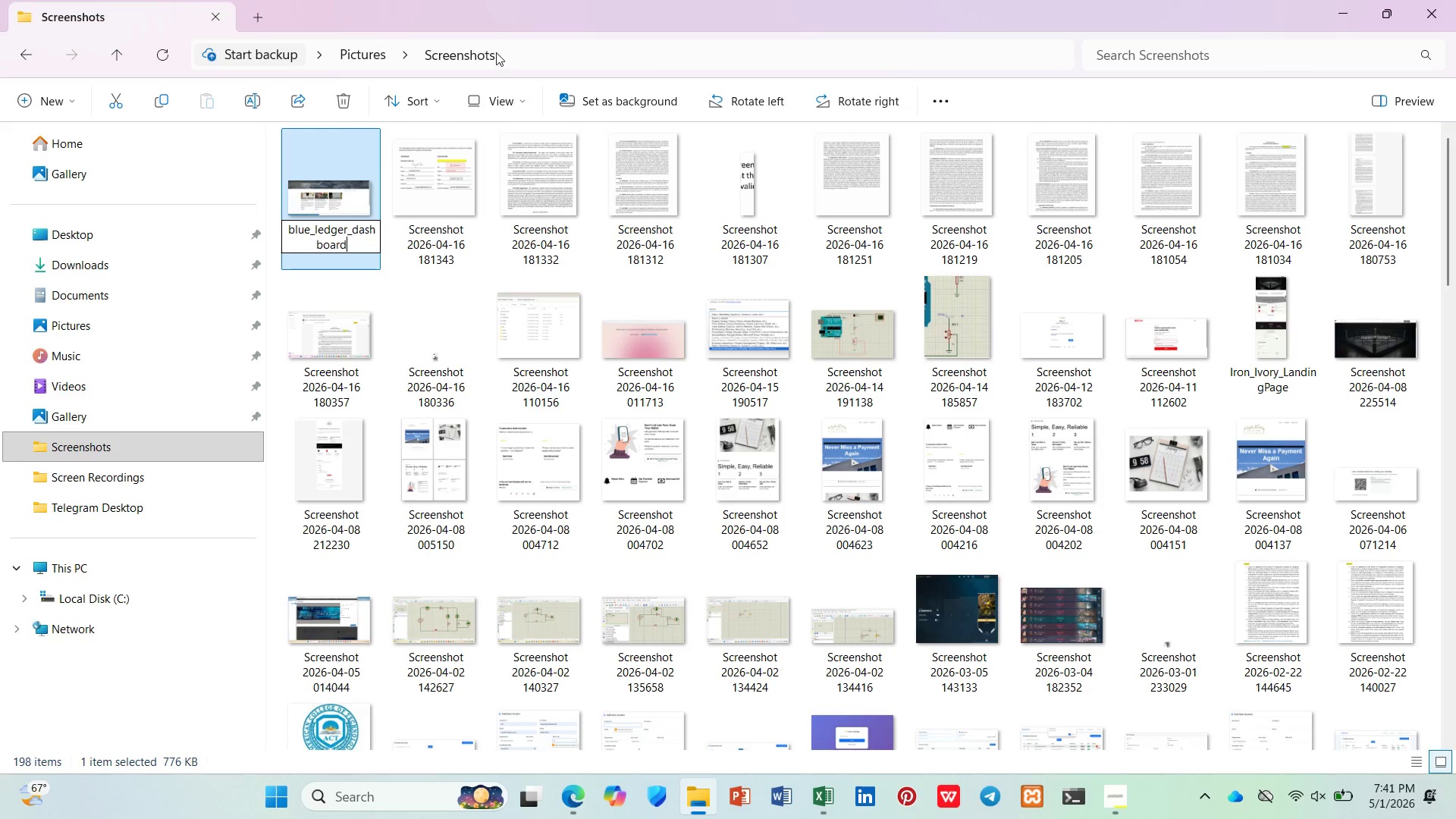 
key(Enter)
 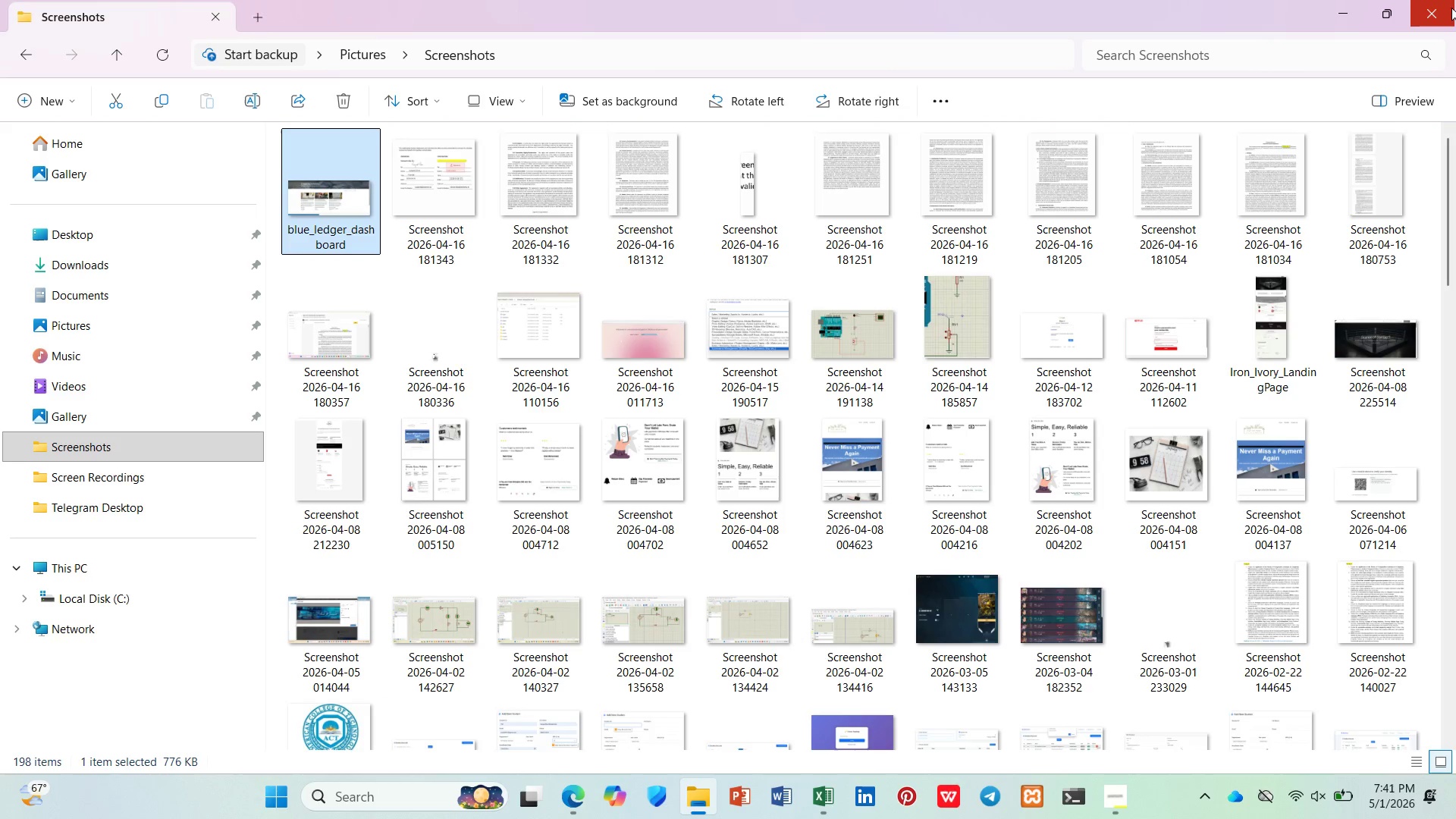 
left_click([1347, 6])
 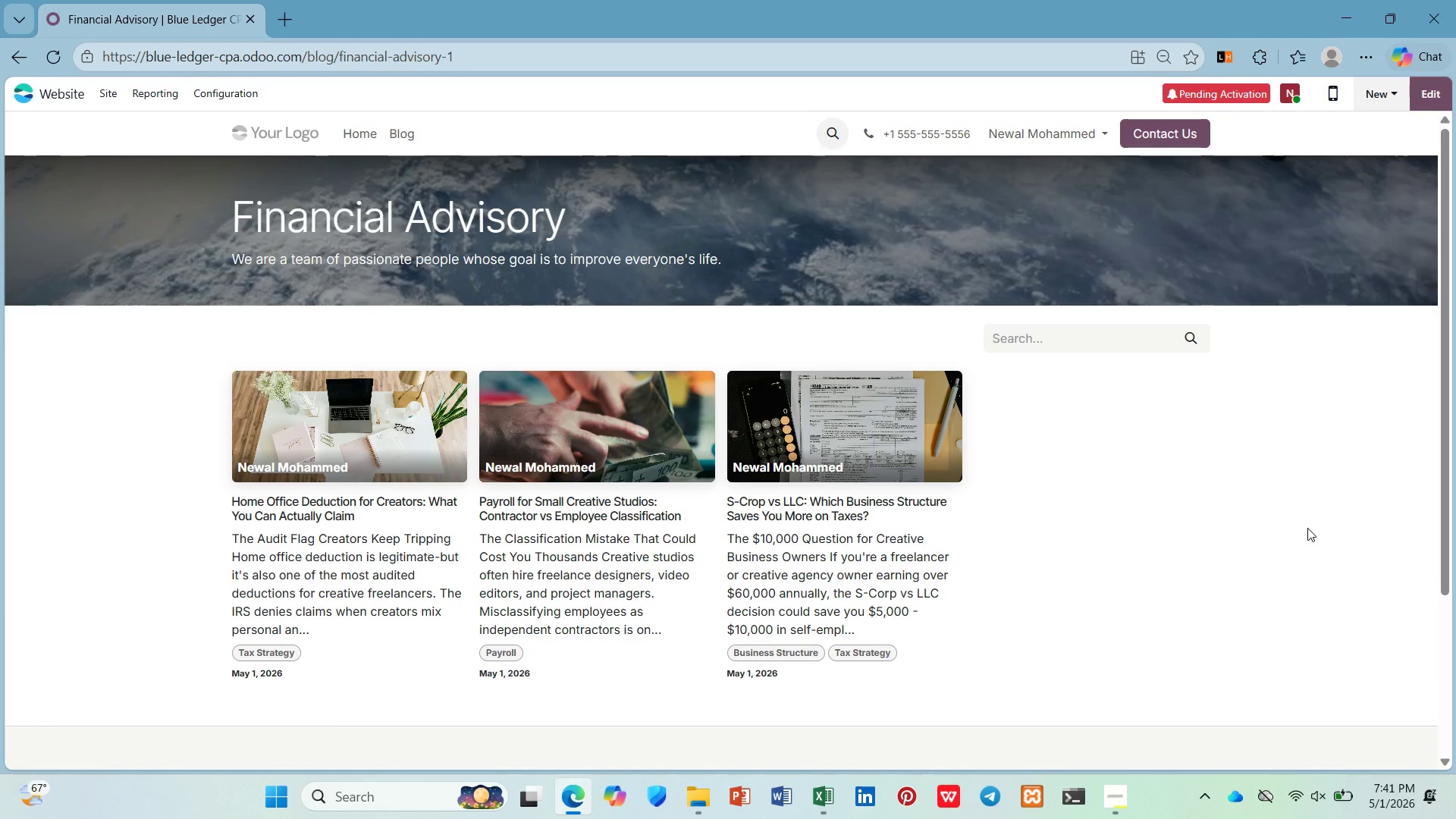 
wait(13.86)
 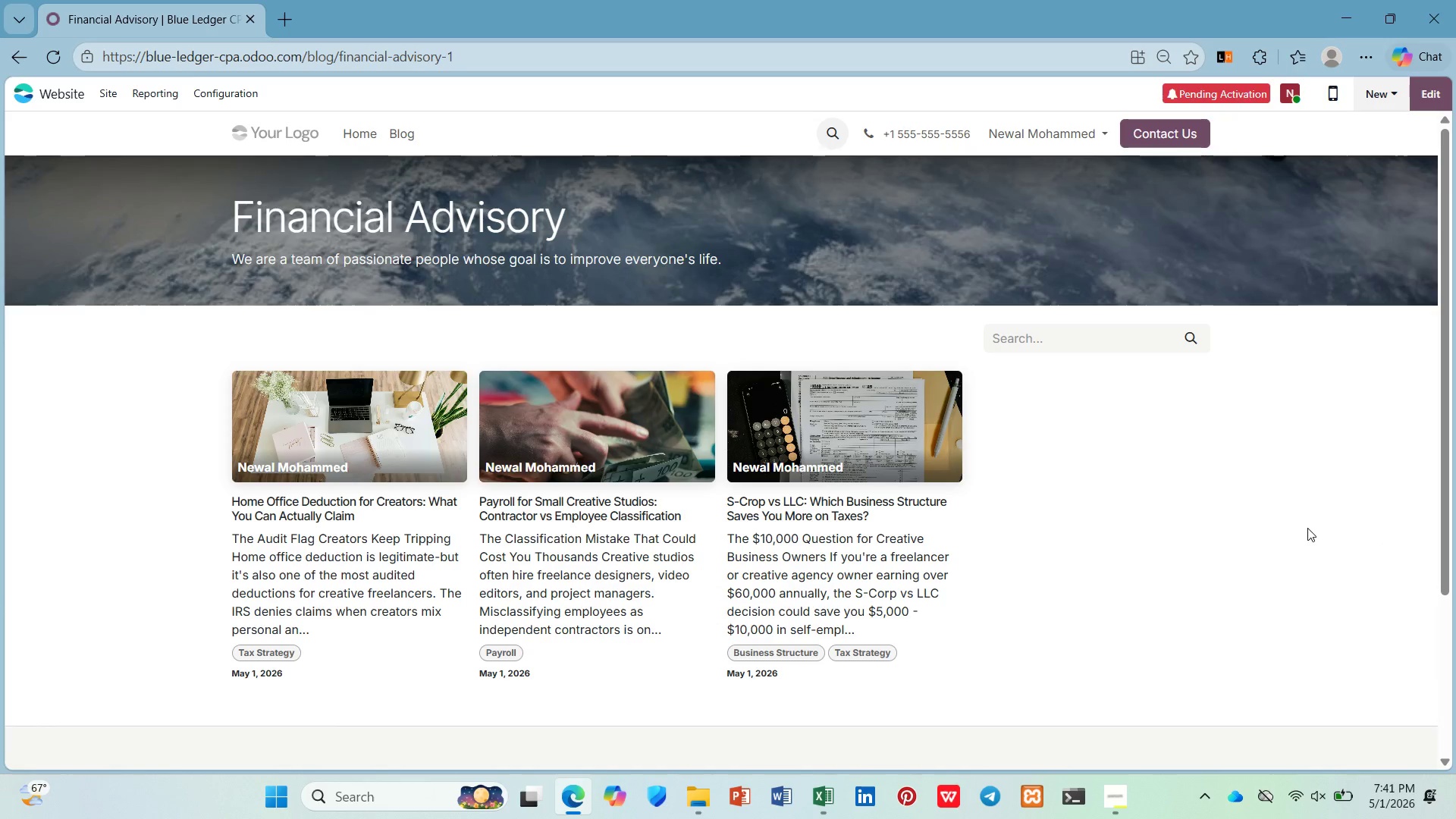 
left_click([1125, 794])